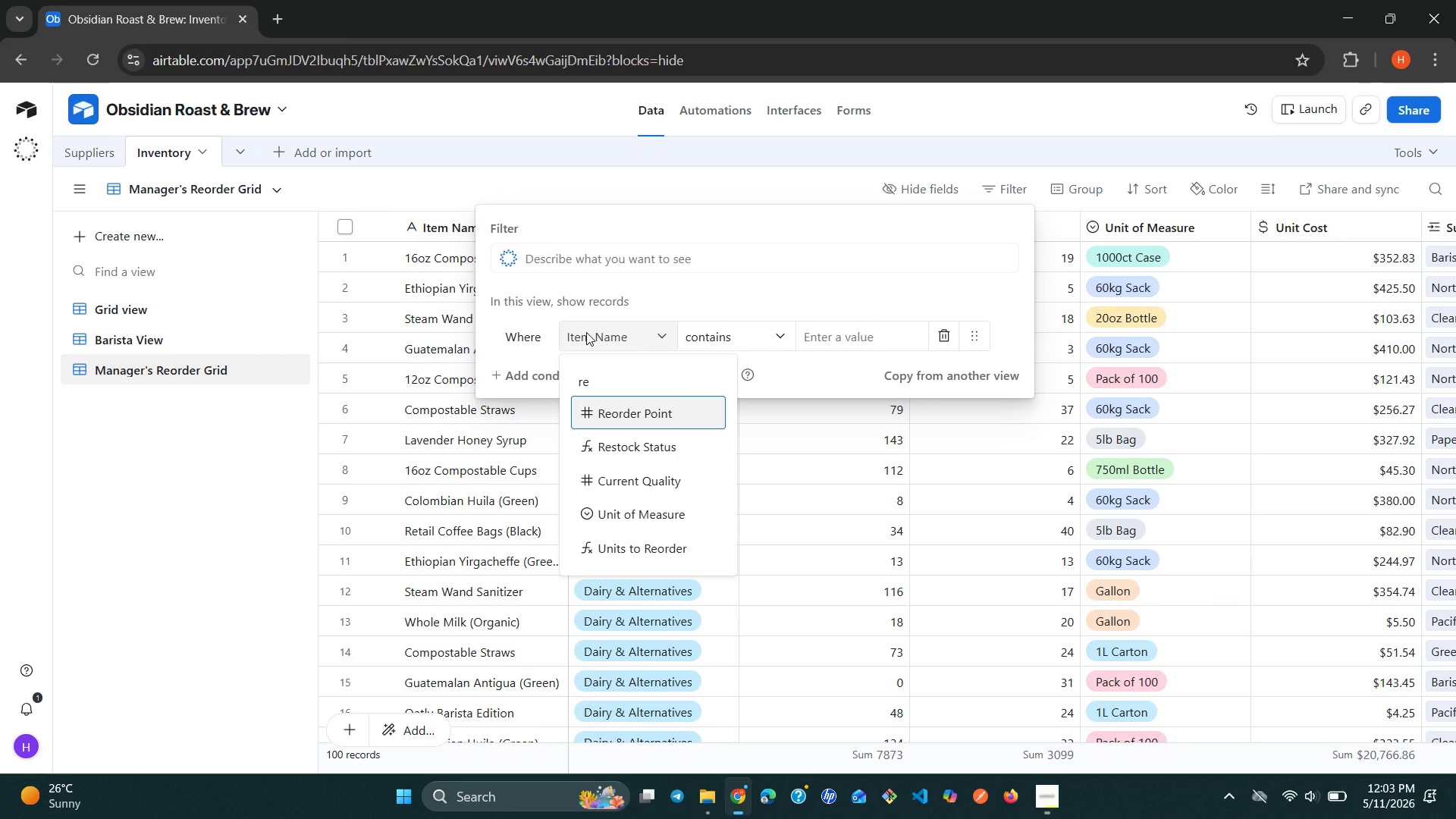 
key(ArrowDown)
 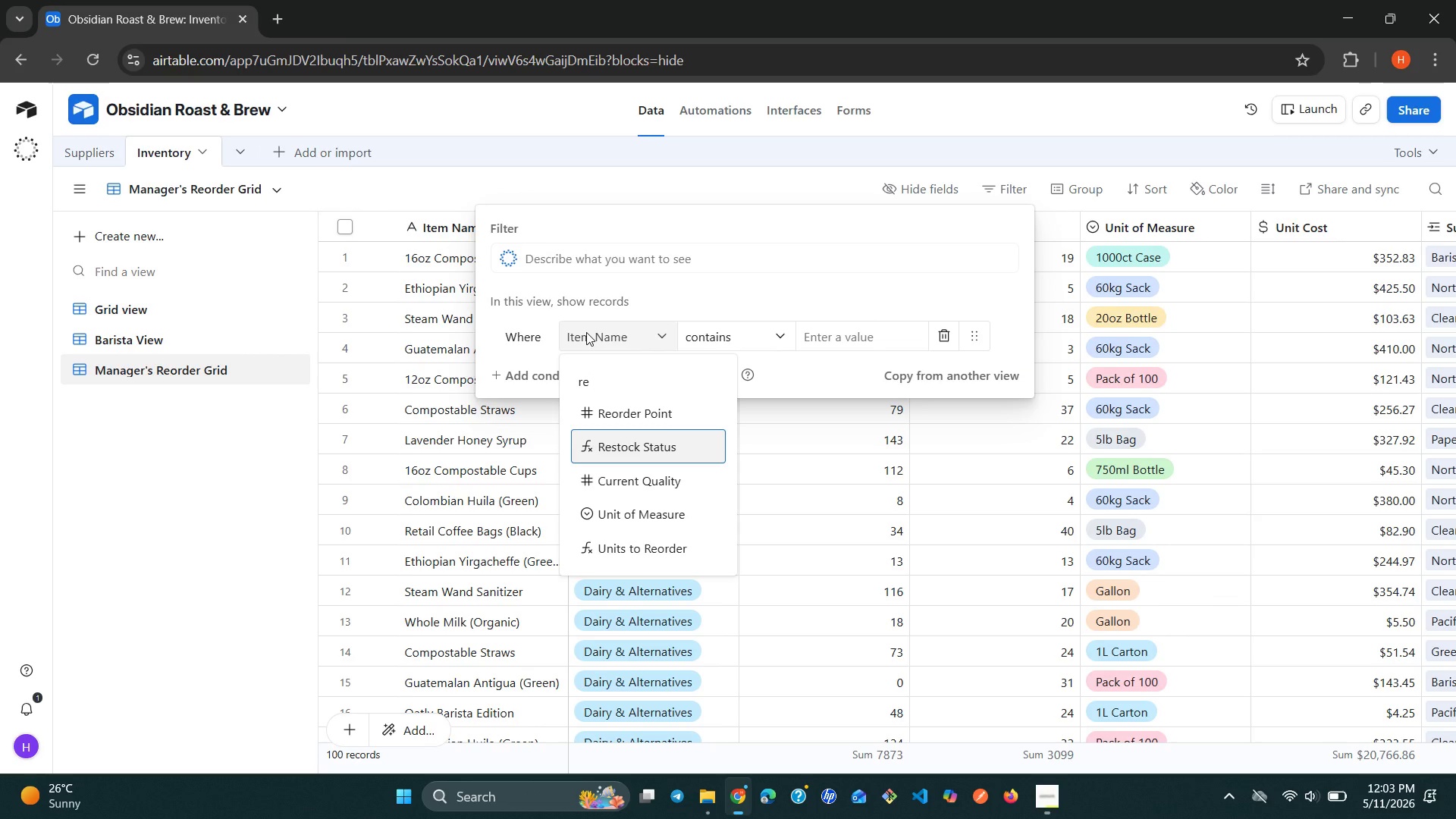 
key(Enter)
 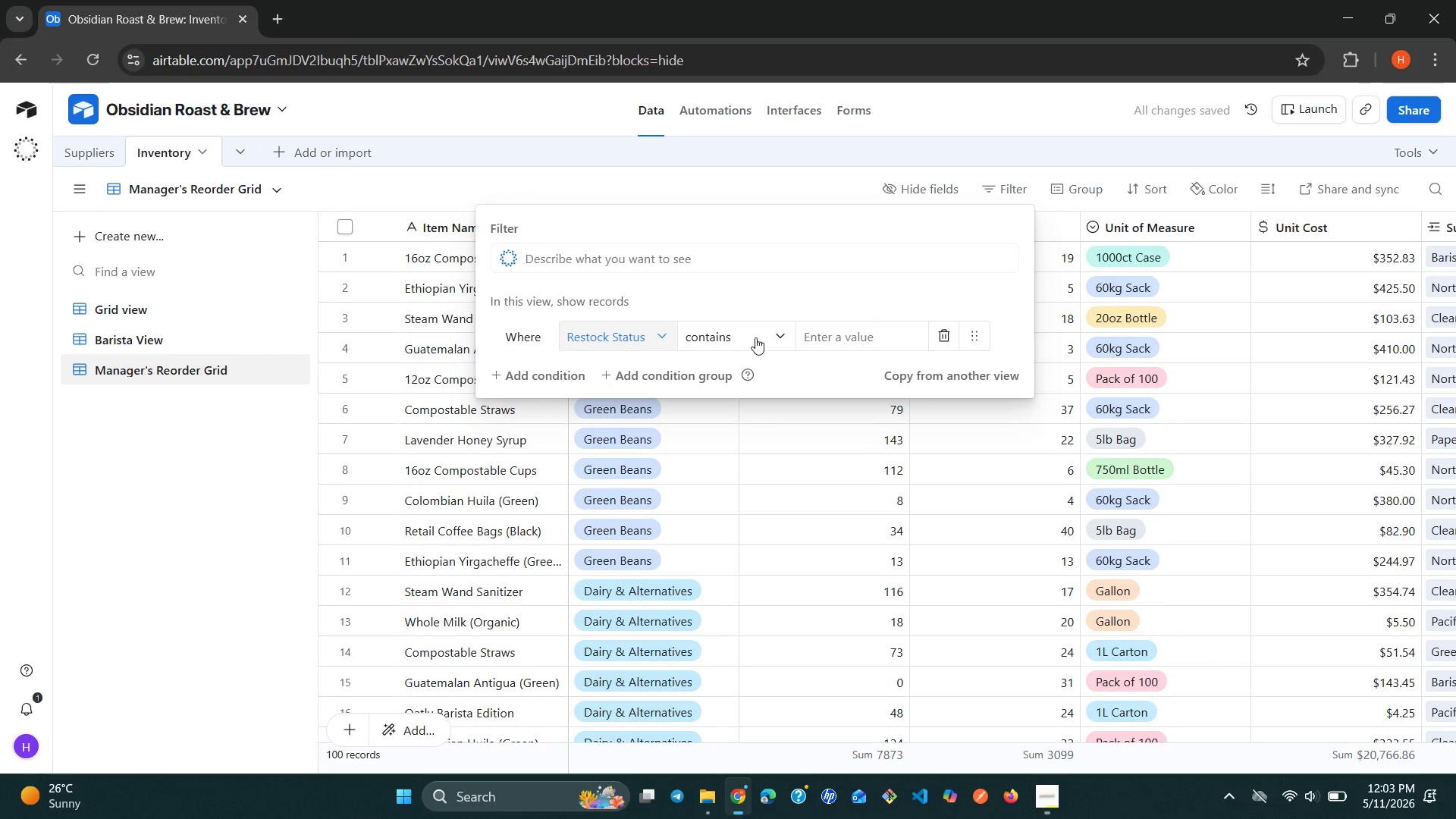 
left_click([777, 327])
 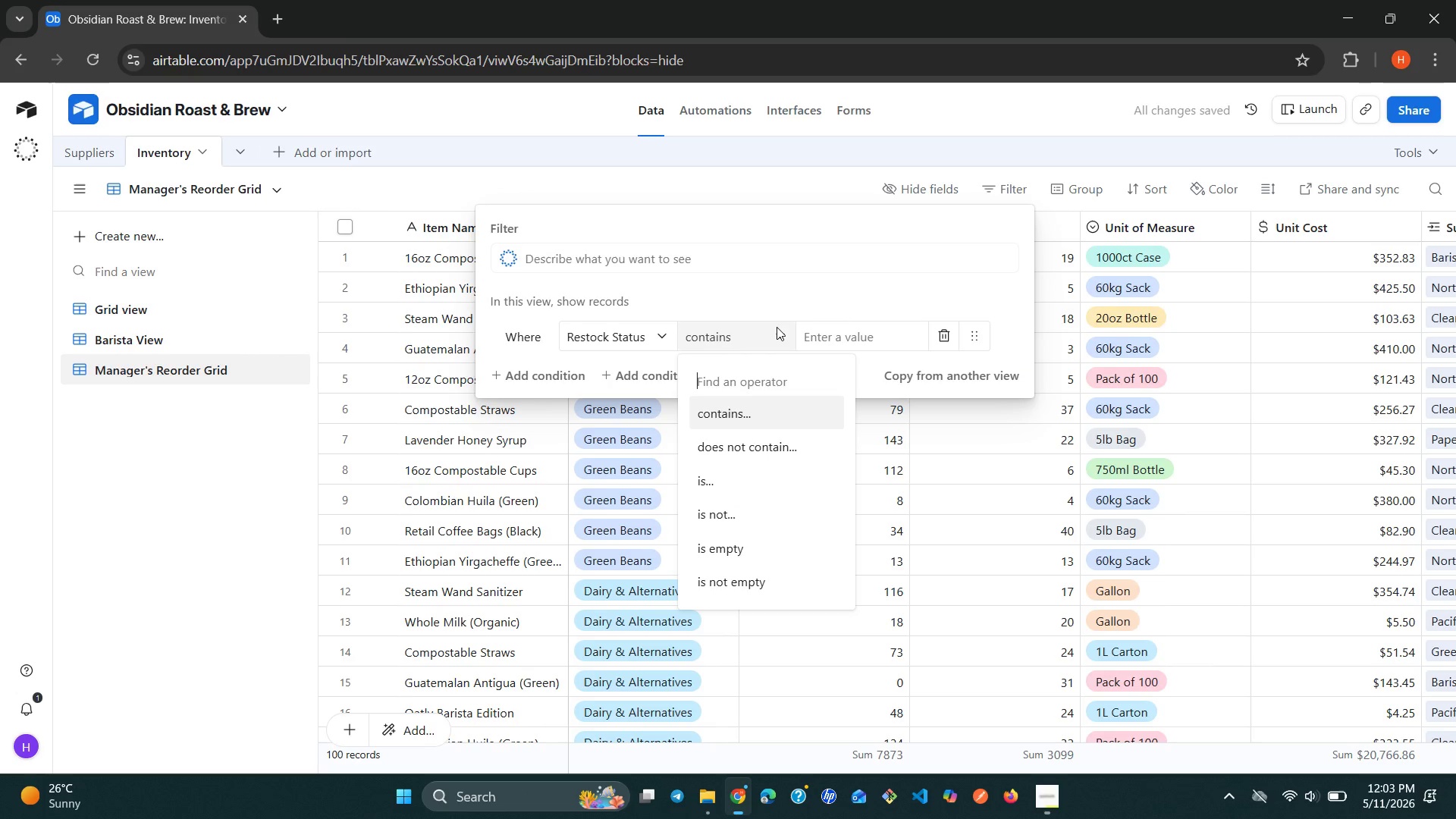 
left_click([845, 334])
 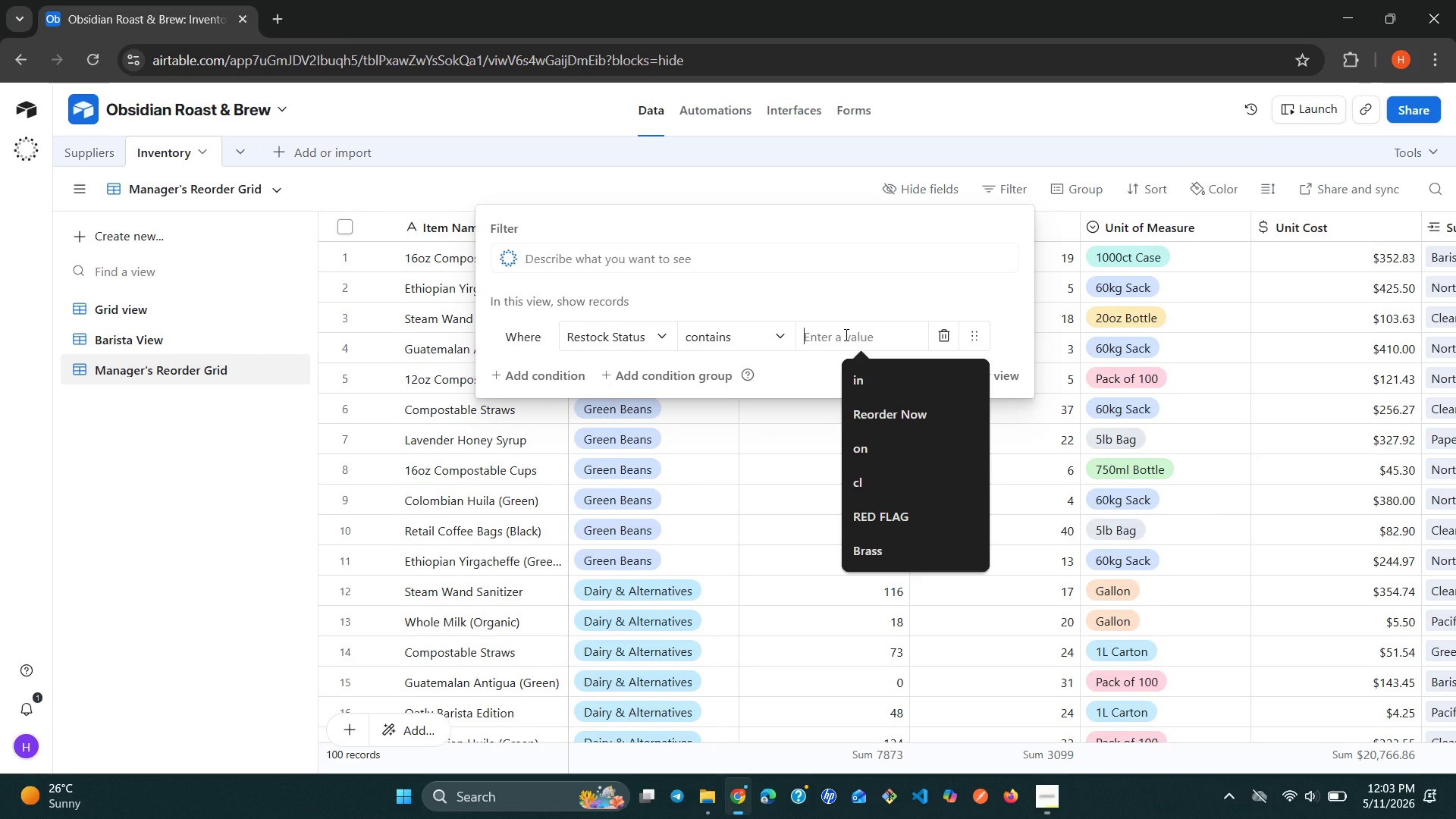 
type(Low Stock)
 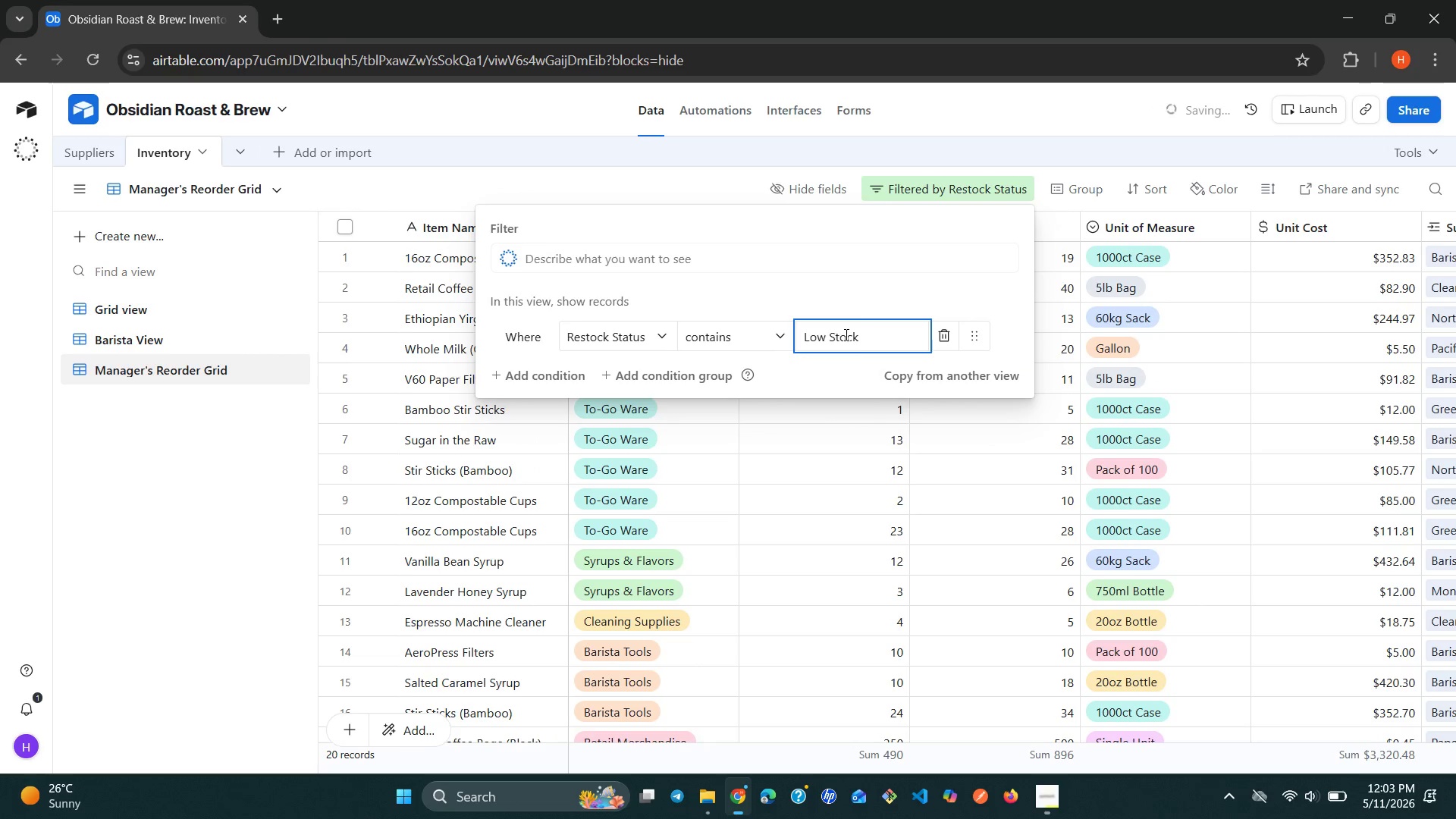 
wait(13.31)
 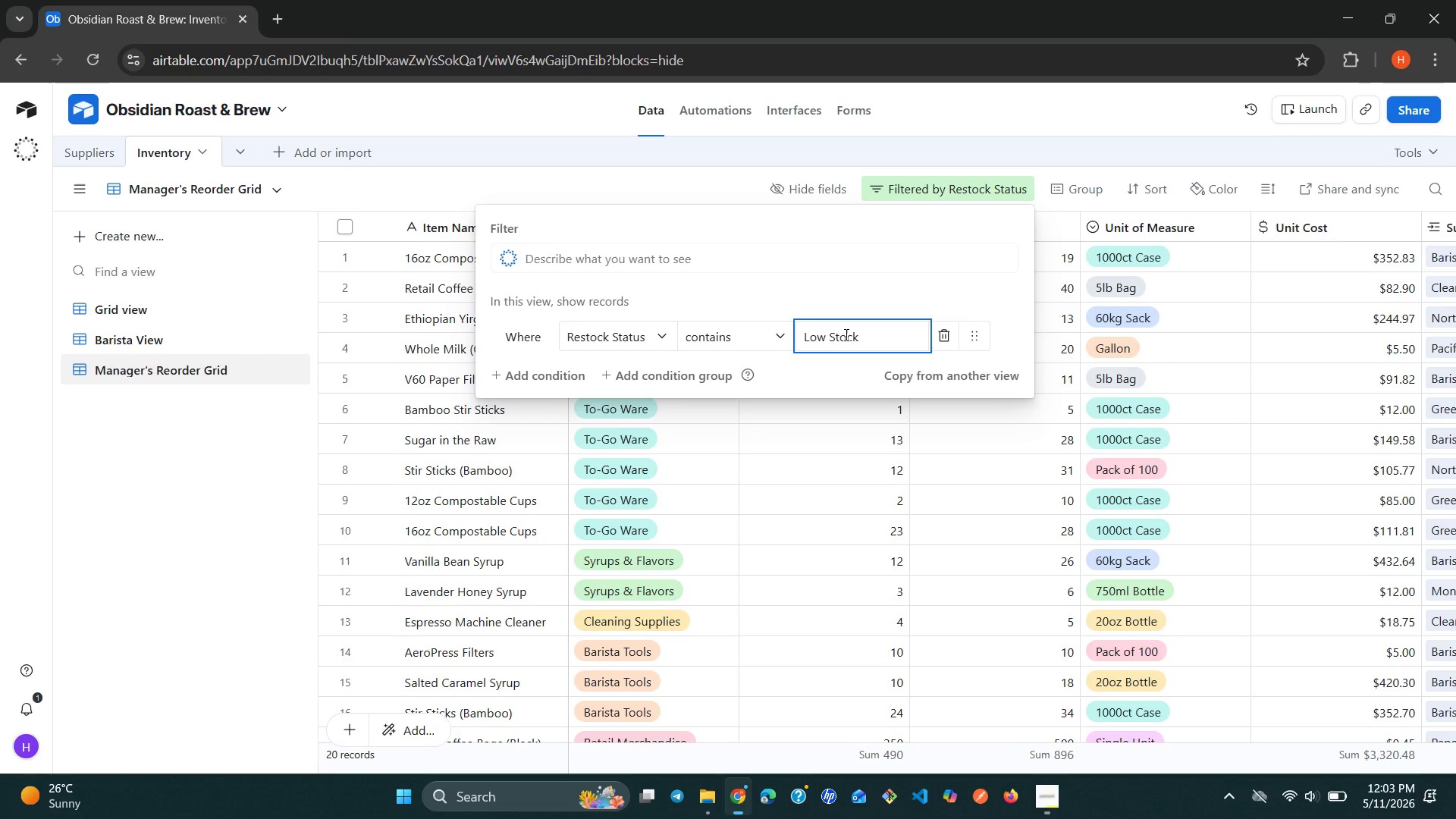 
left_click([218, 658])
 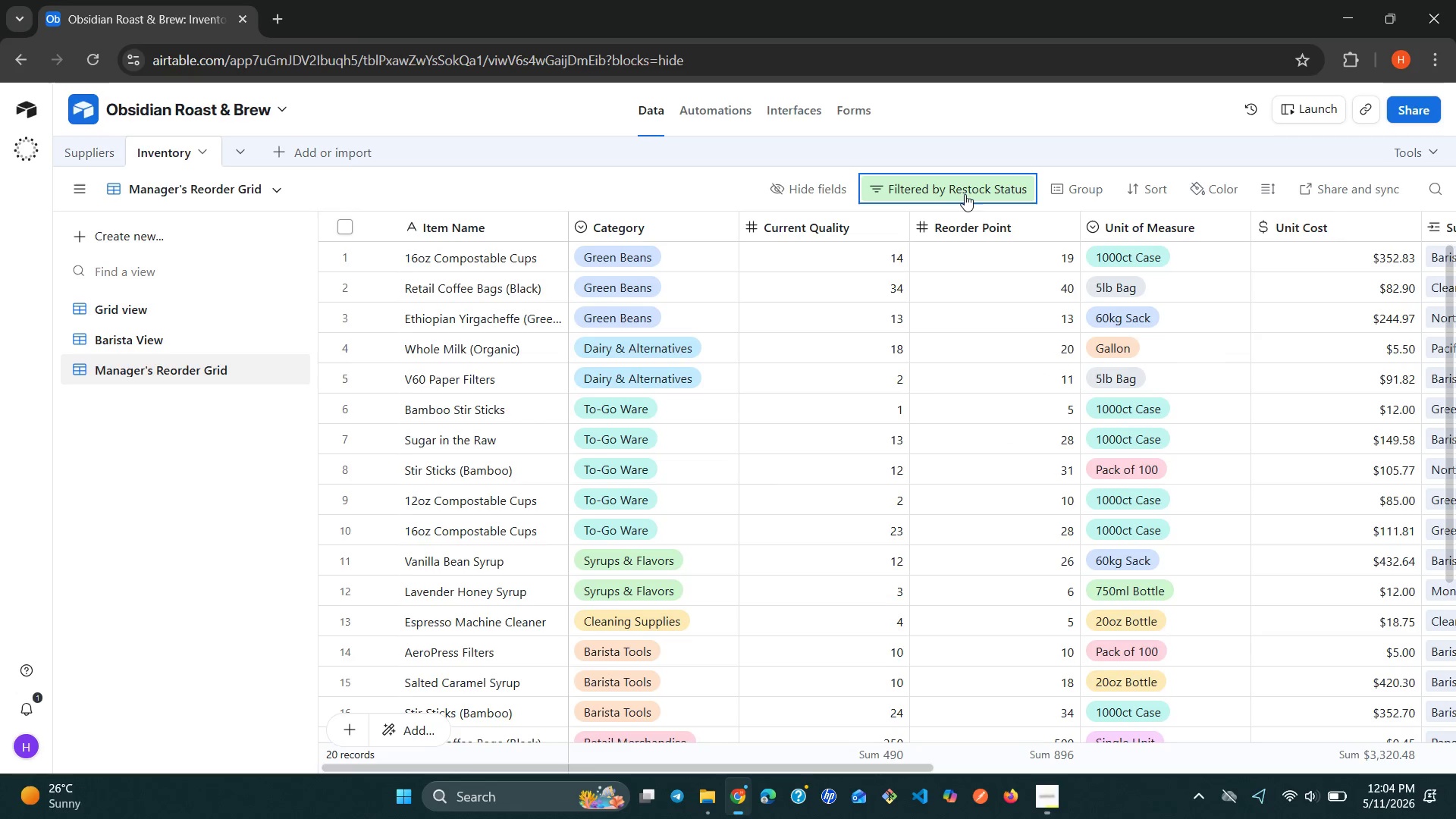 
wait(5.08)
 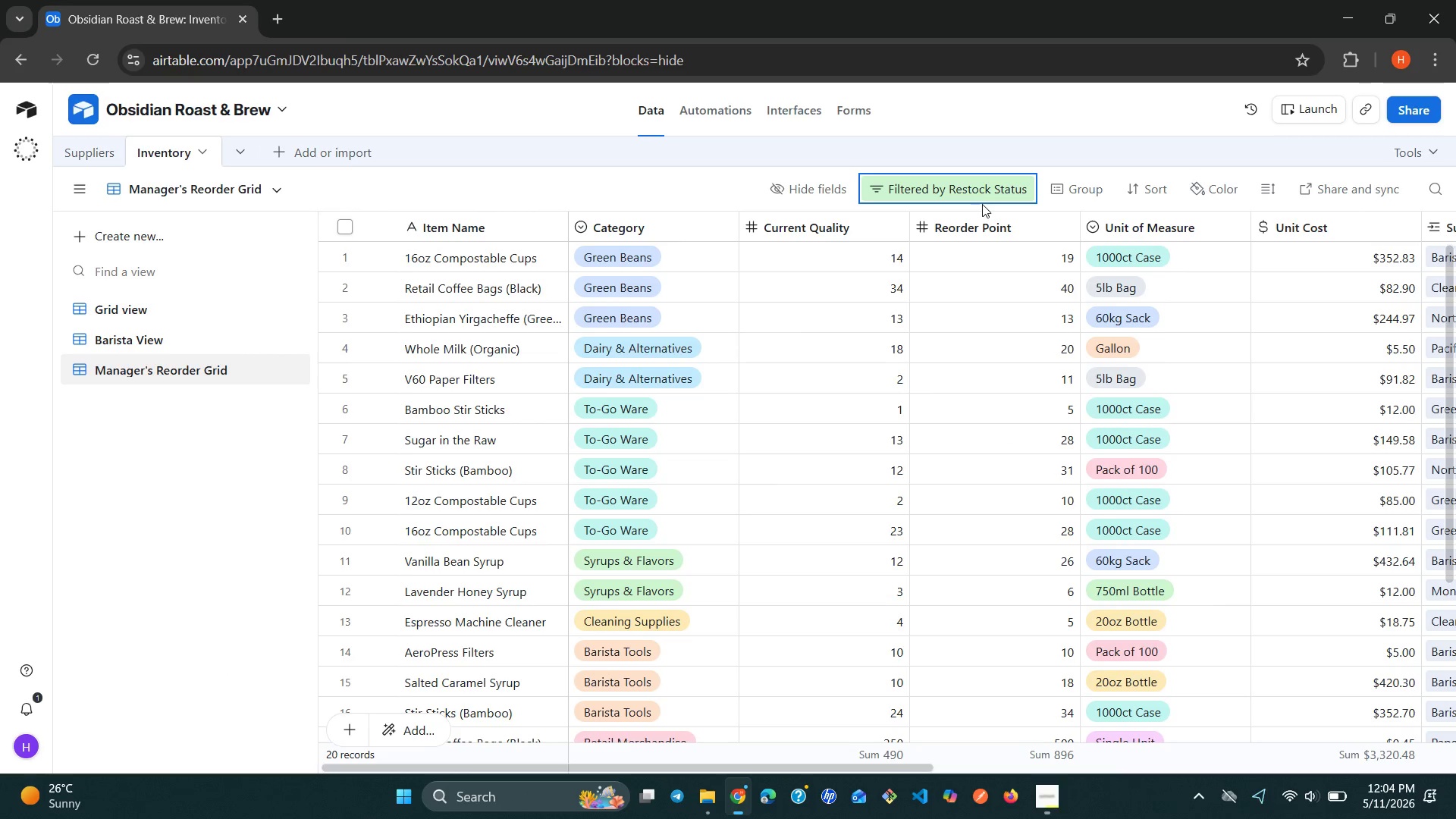 
left_click([965, 194])
 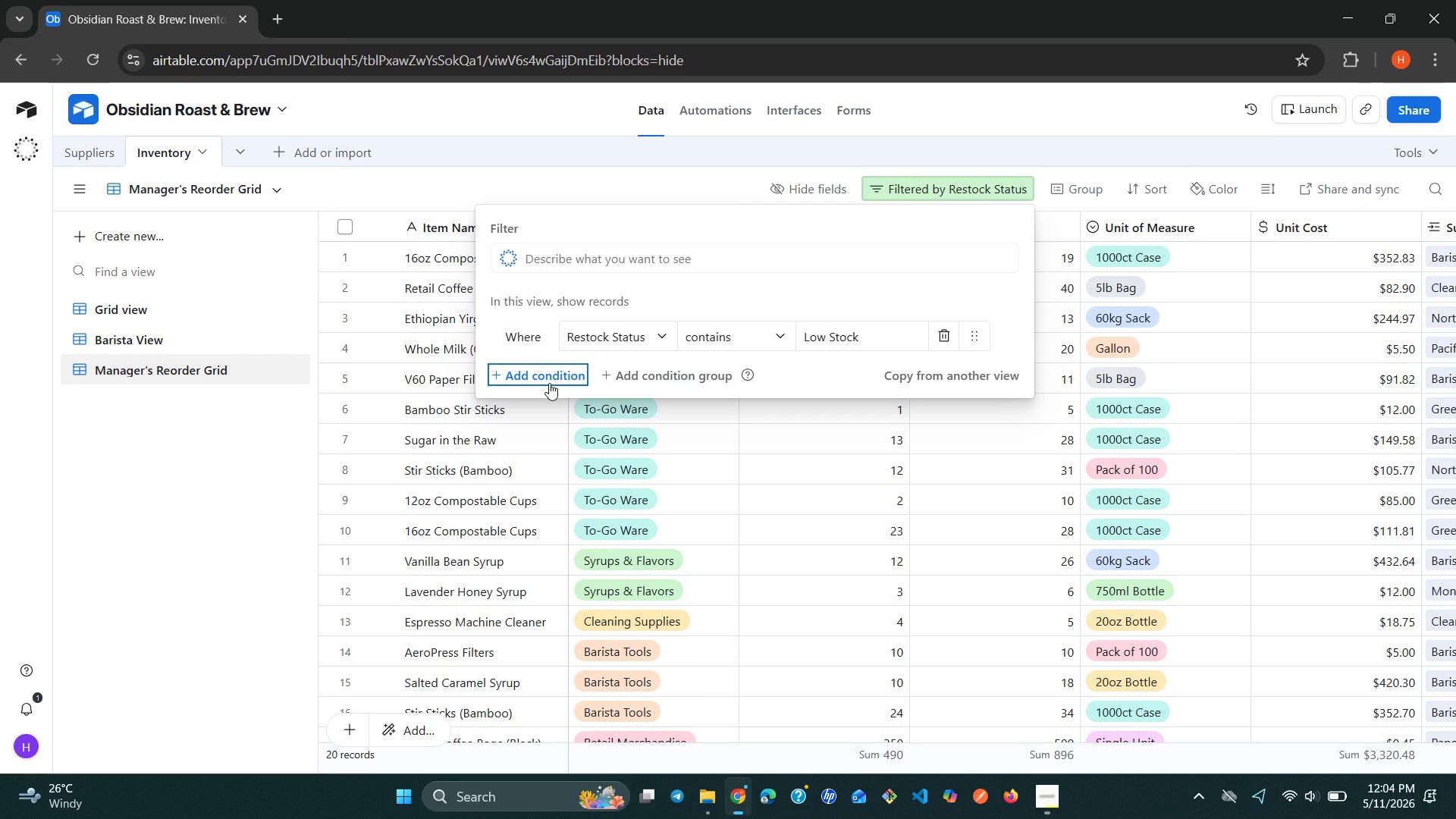 
wait(8.86)
 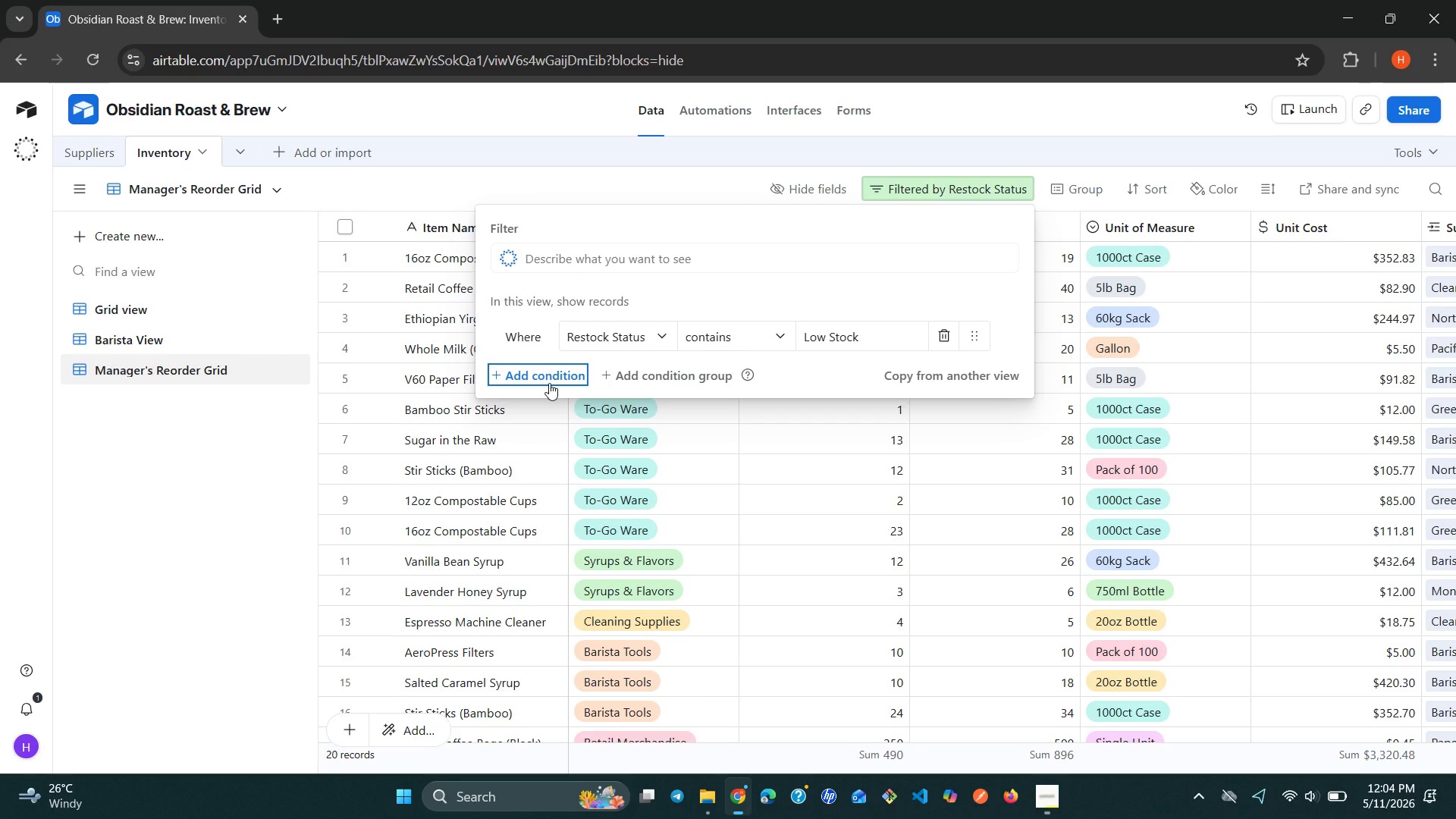 
left_click([547, 381])
 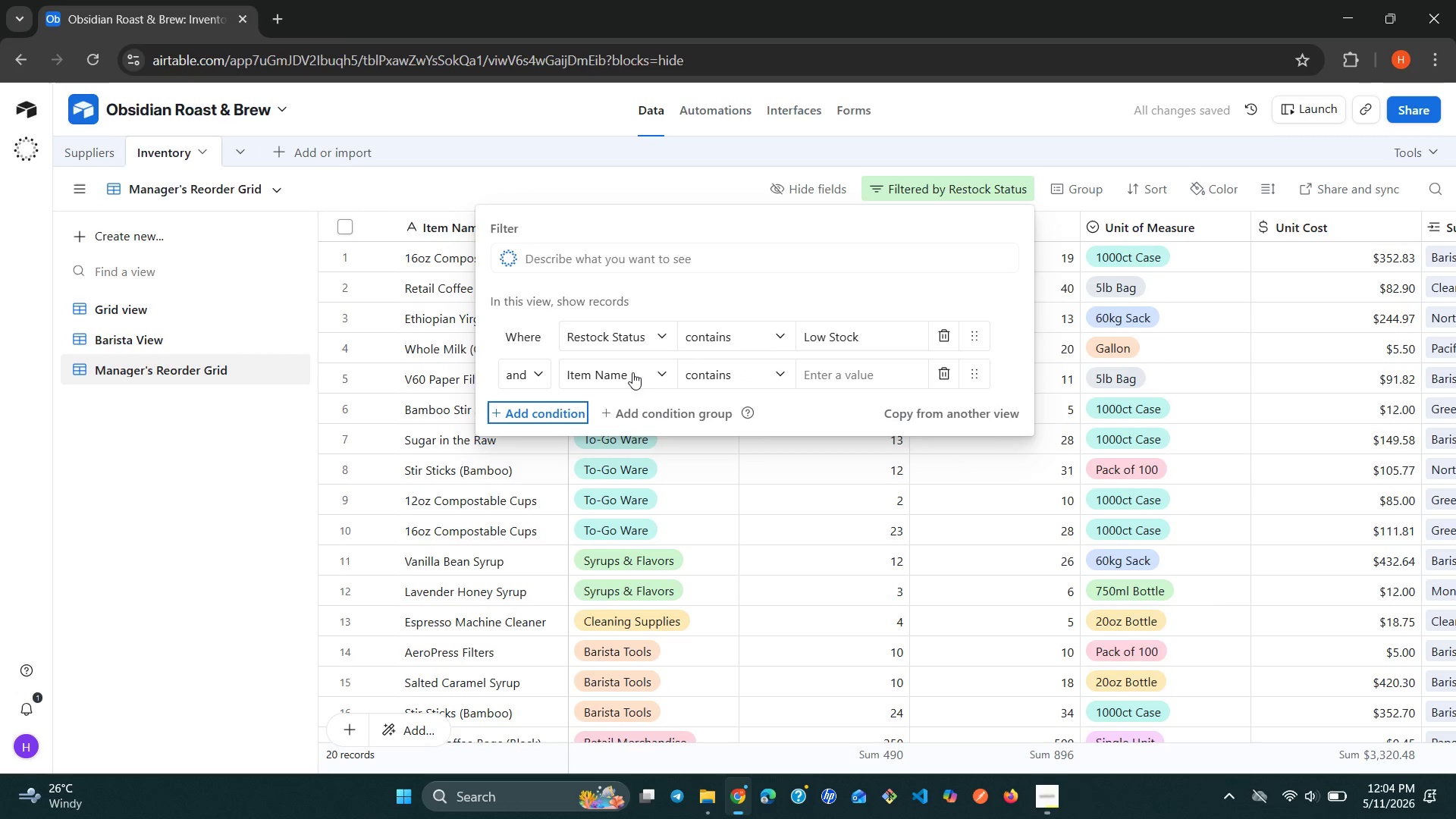 
left_click([656, 373])
 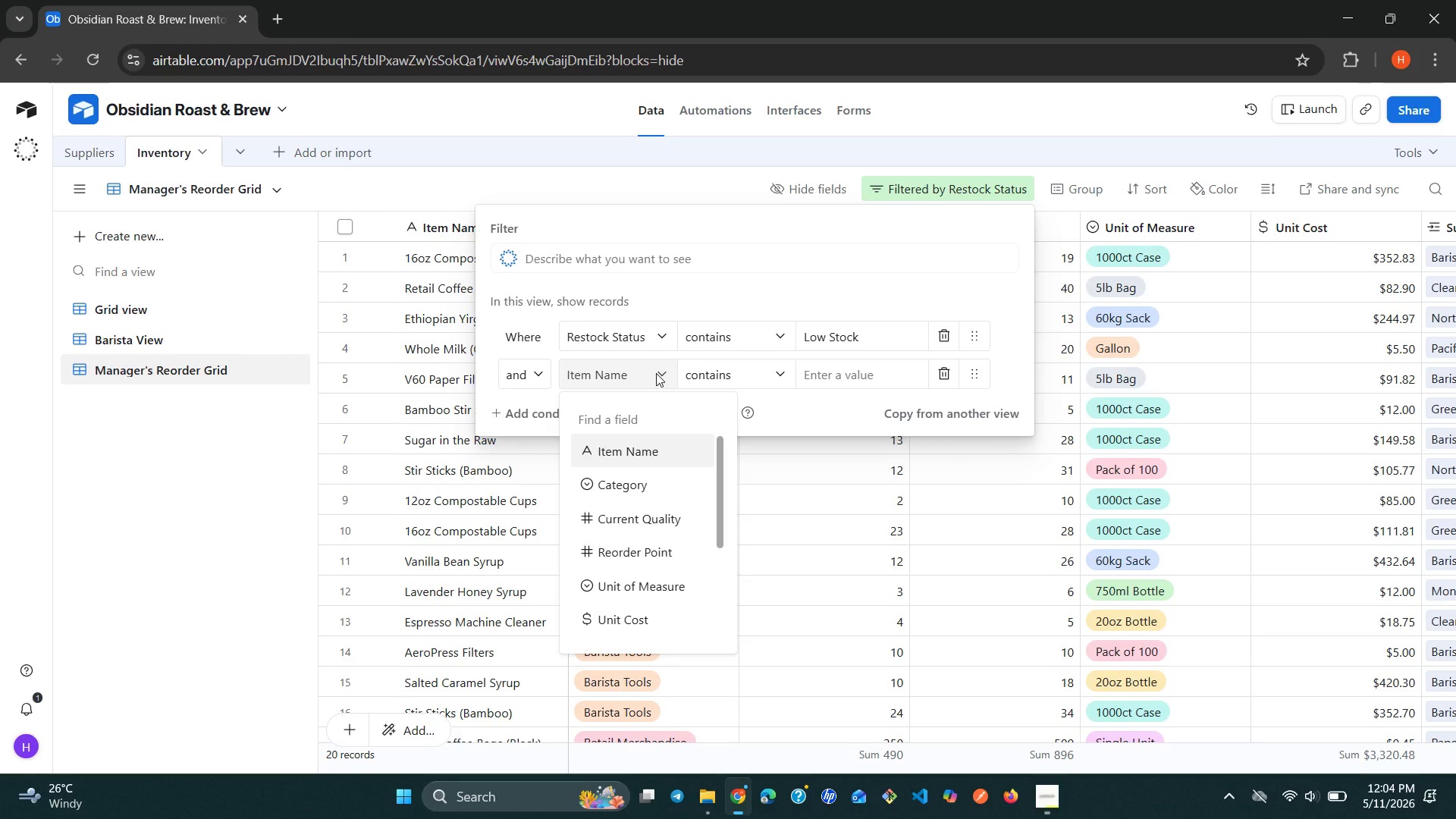 
wait(10.12)
 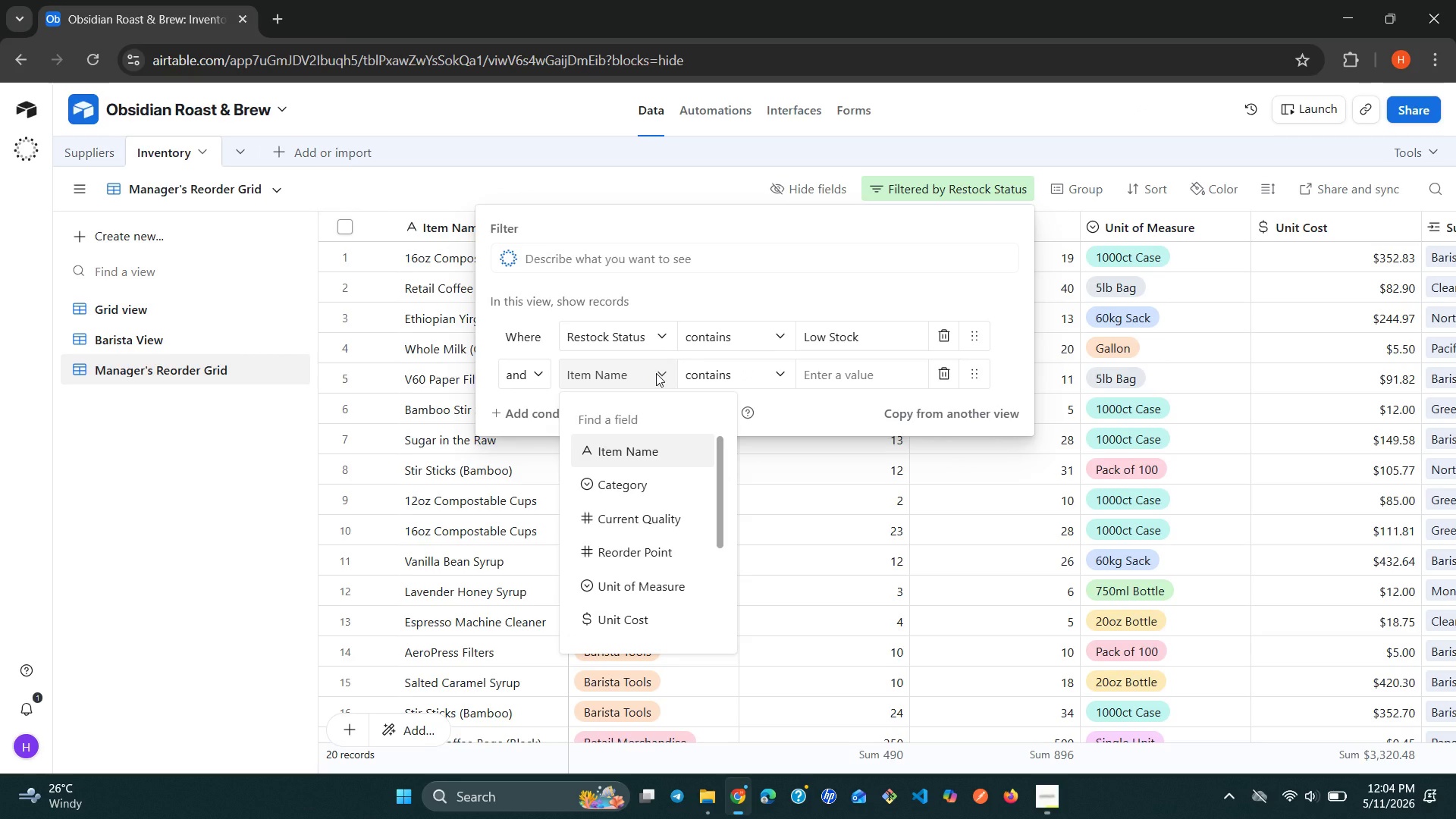 
left_click([538, 386])
 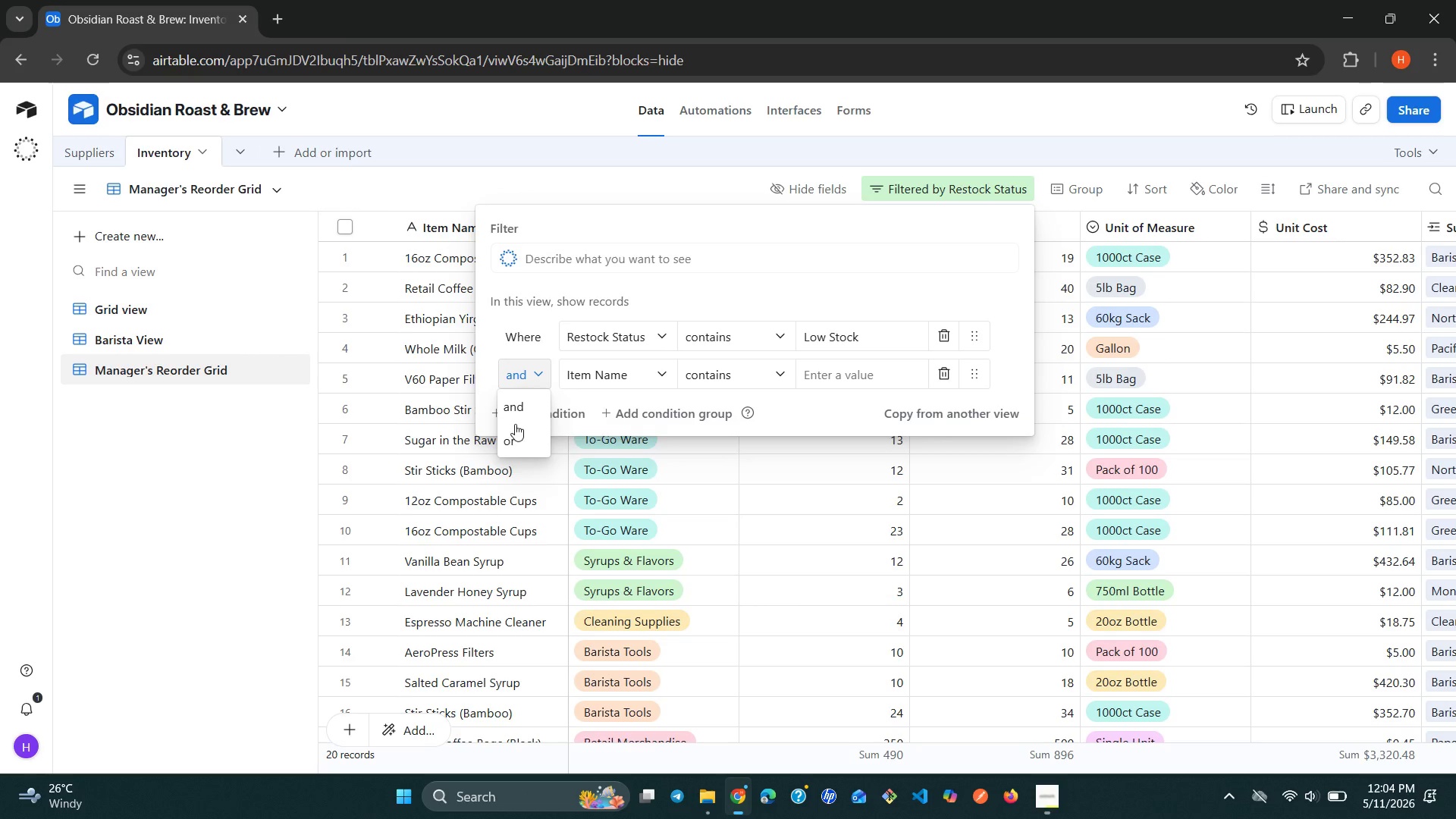 
left_click([512, 435])
 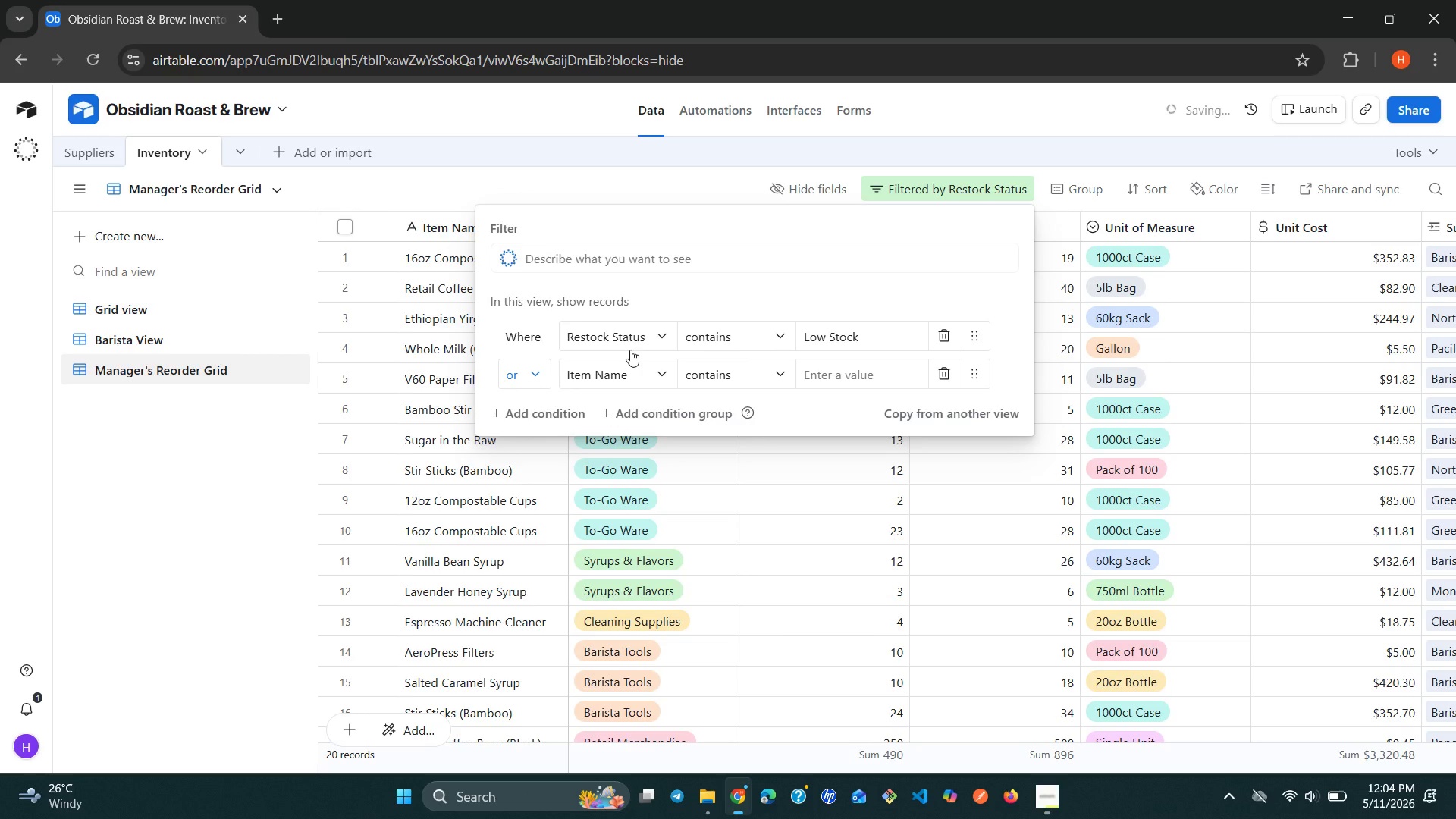 
left_click([645, 370])
 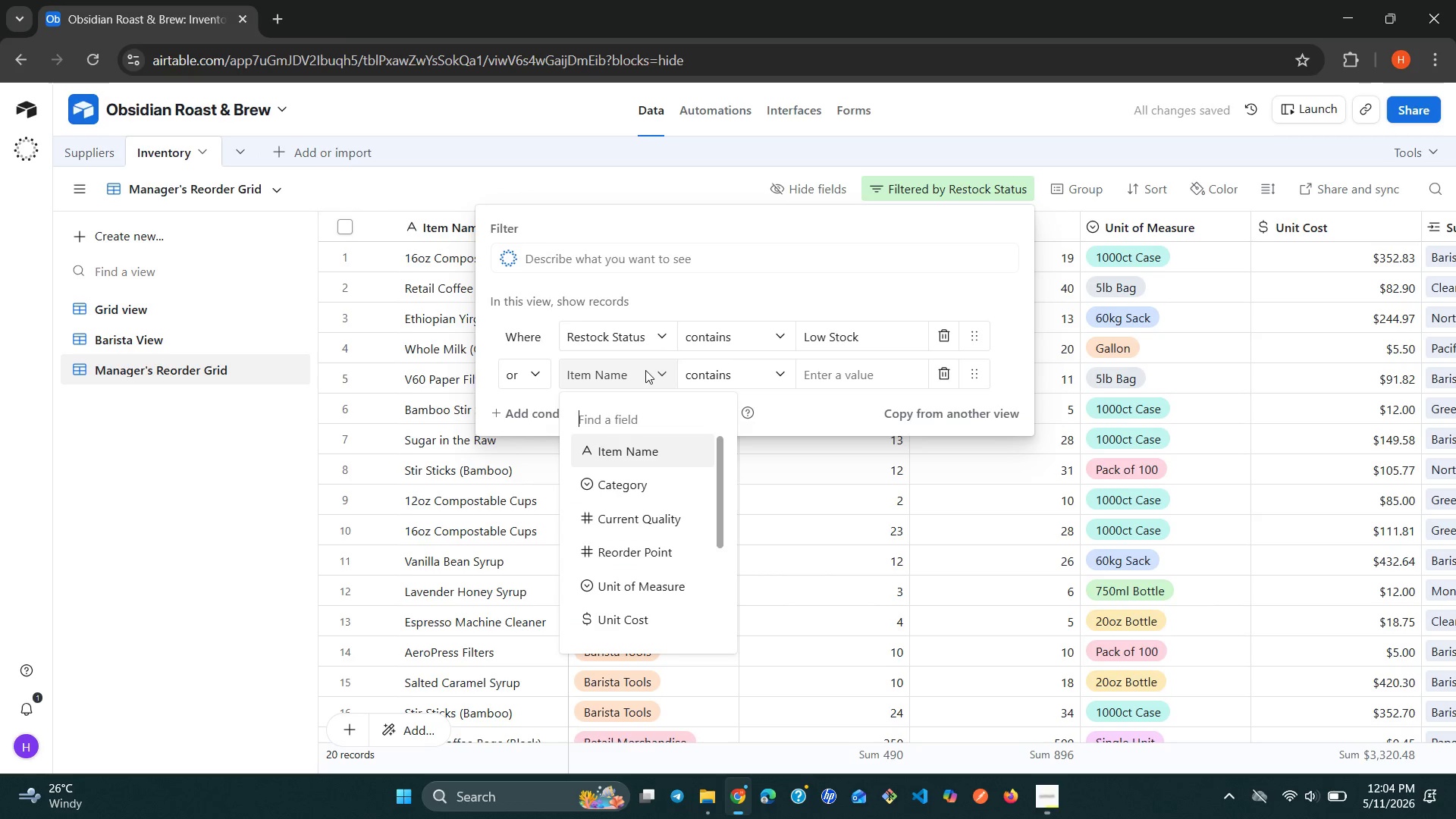 
wait(6.03)
 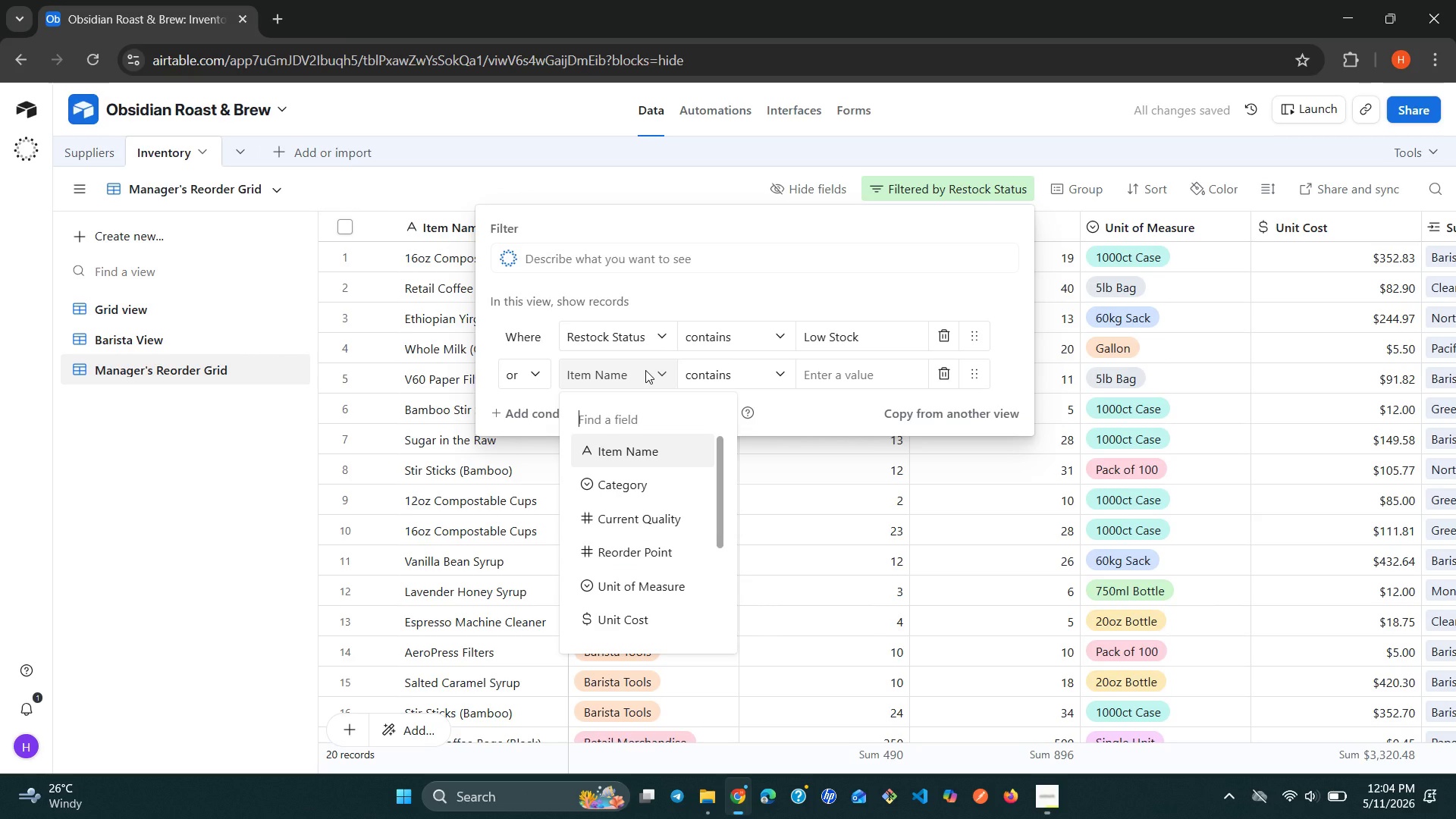 
type(re)
 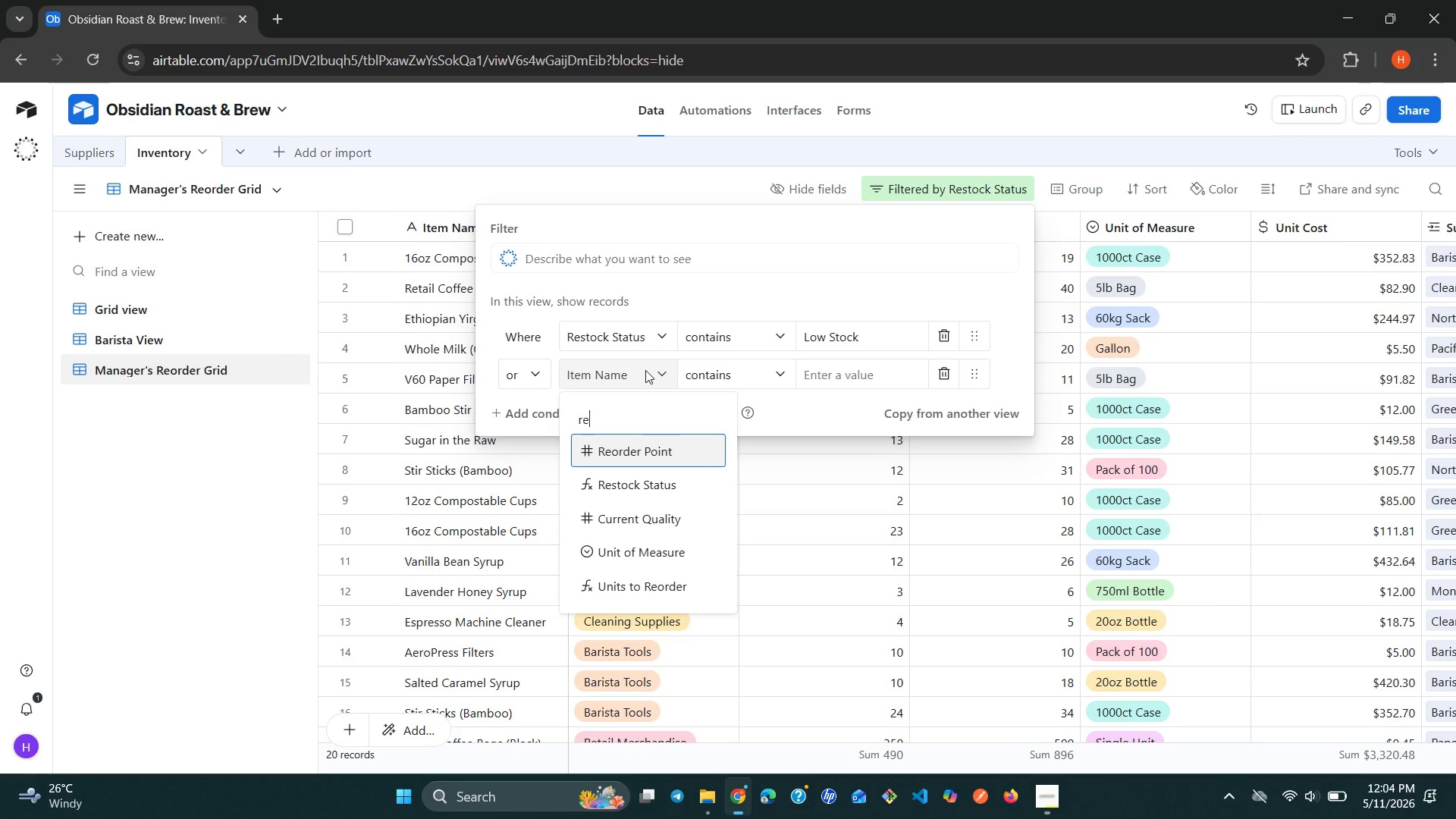 
key(ArrowDown)
 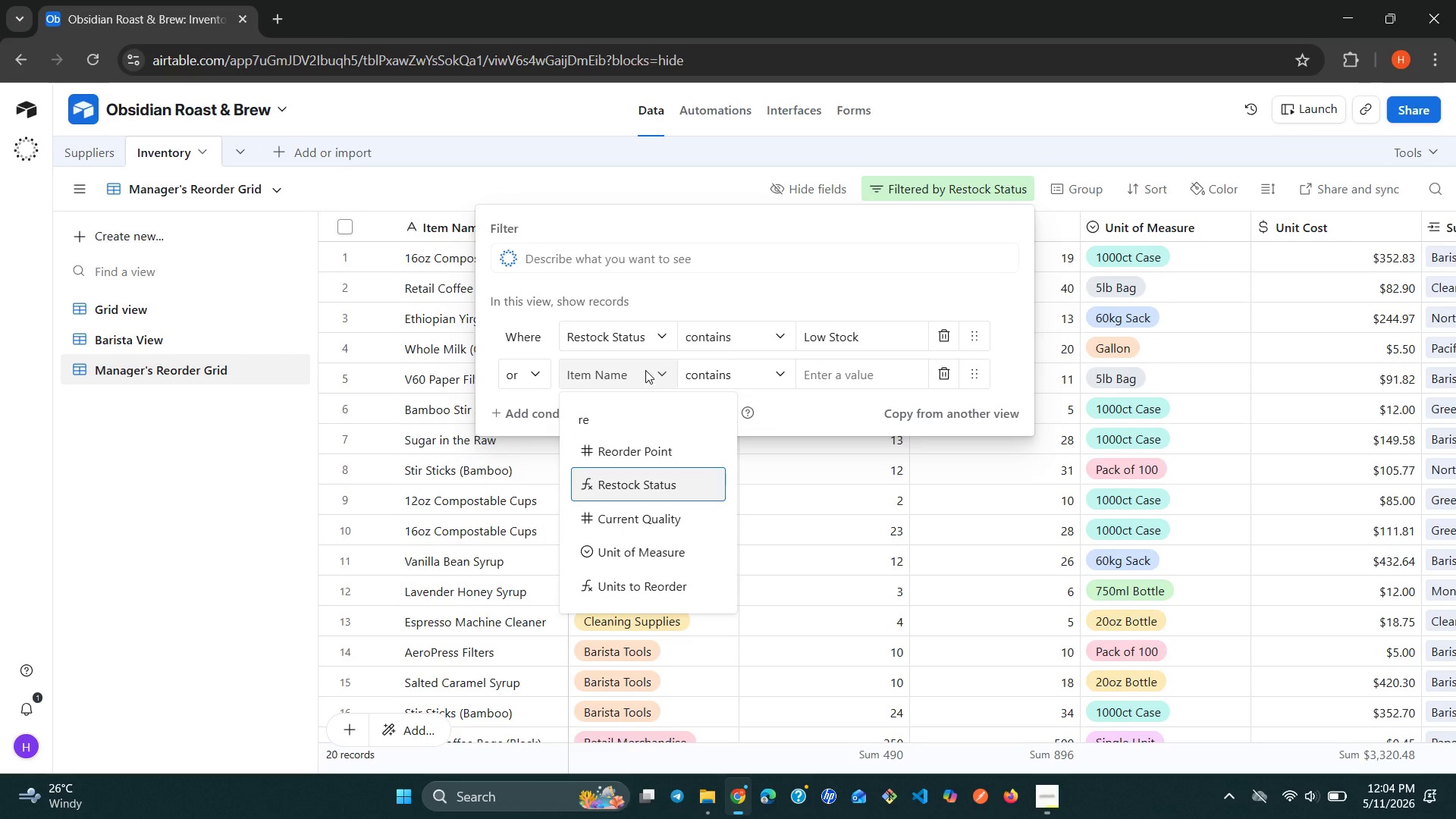 
key(Enter)
 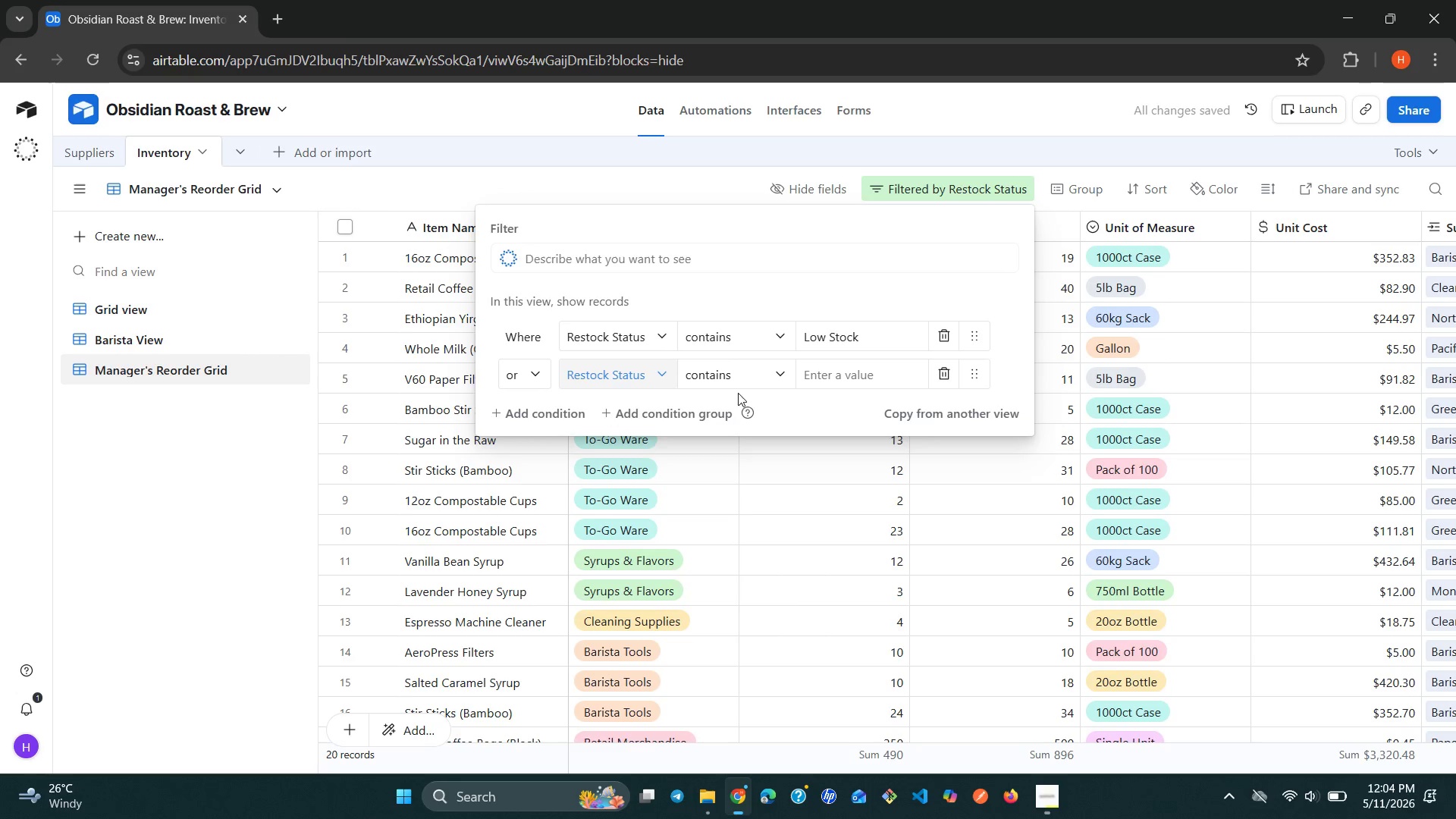 
left_click([836, 384])
 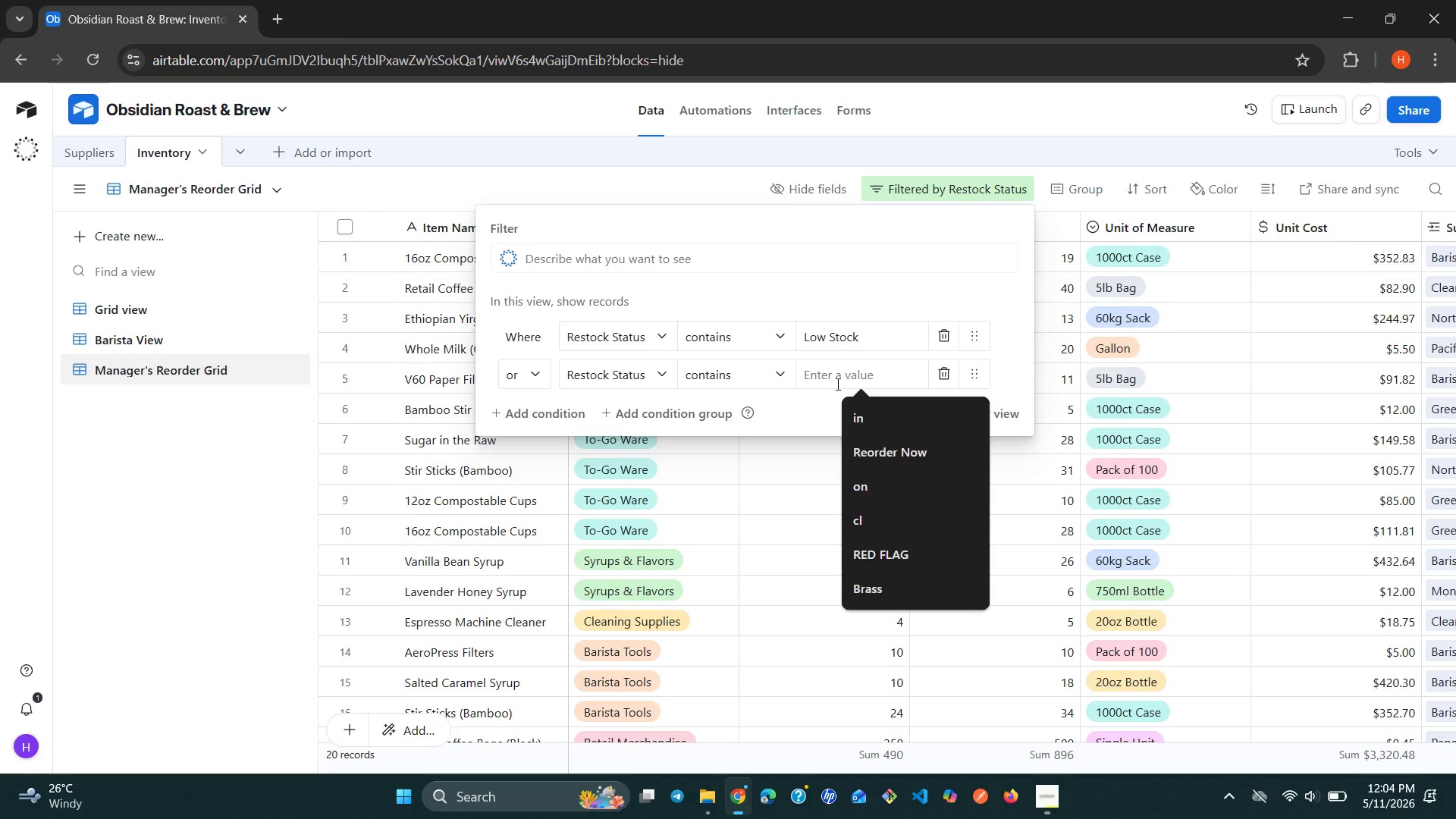 
type(Out of Stock)
 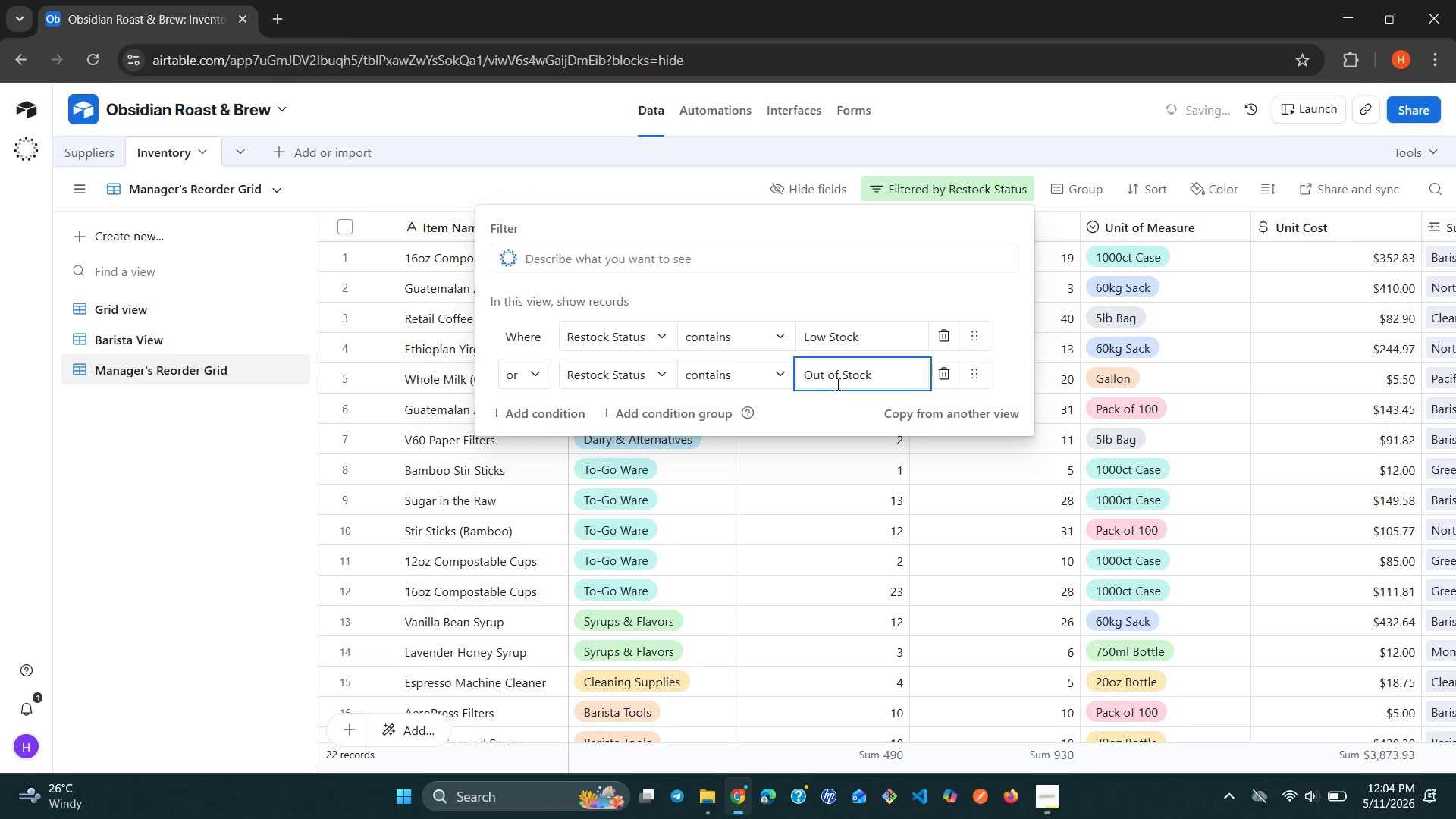 
wait(11.3)
 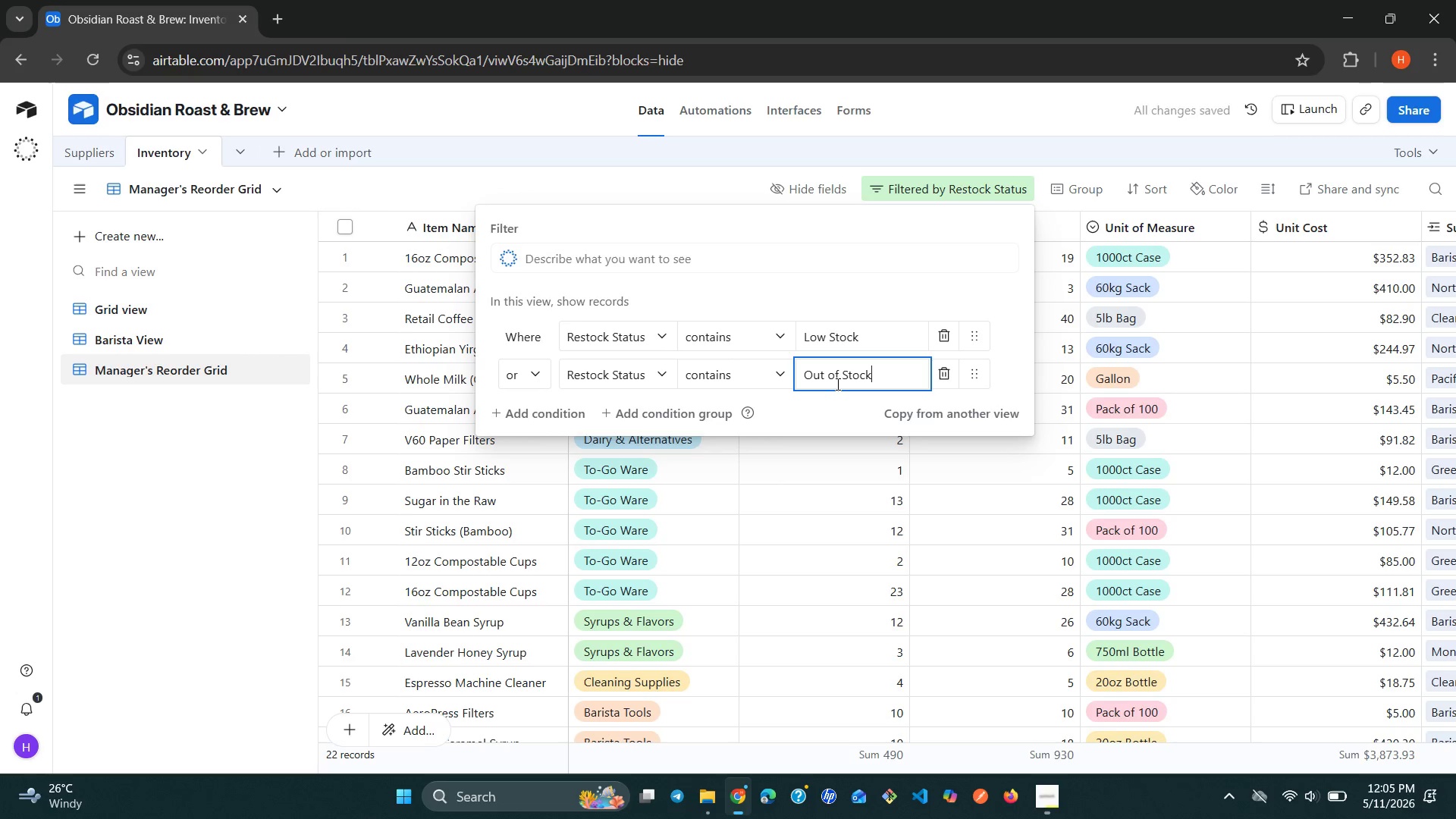 
left_click([178, 610])
 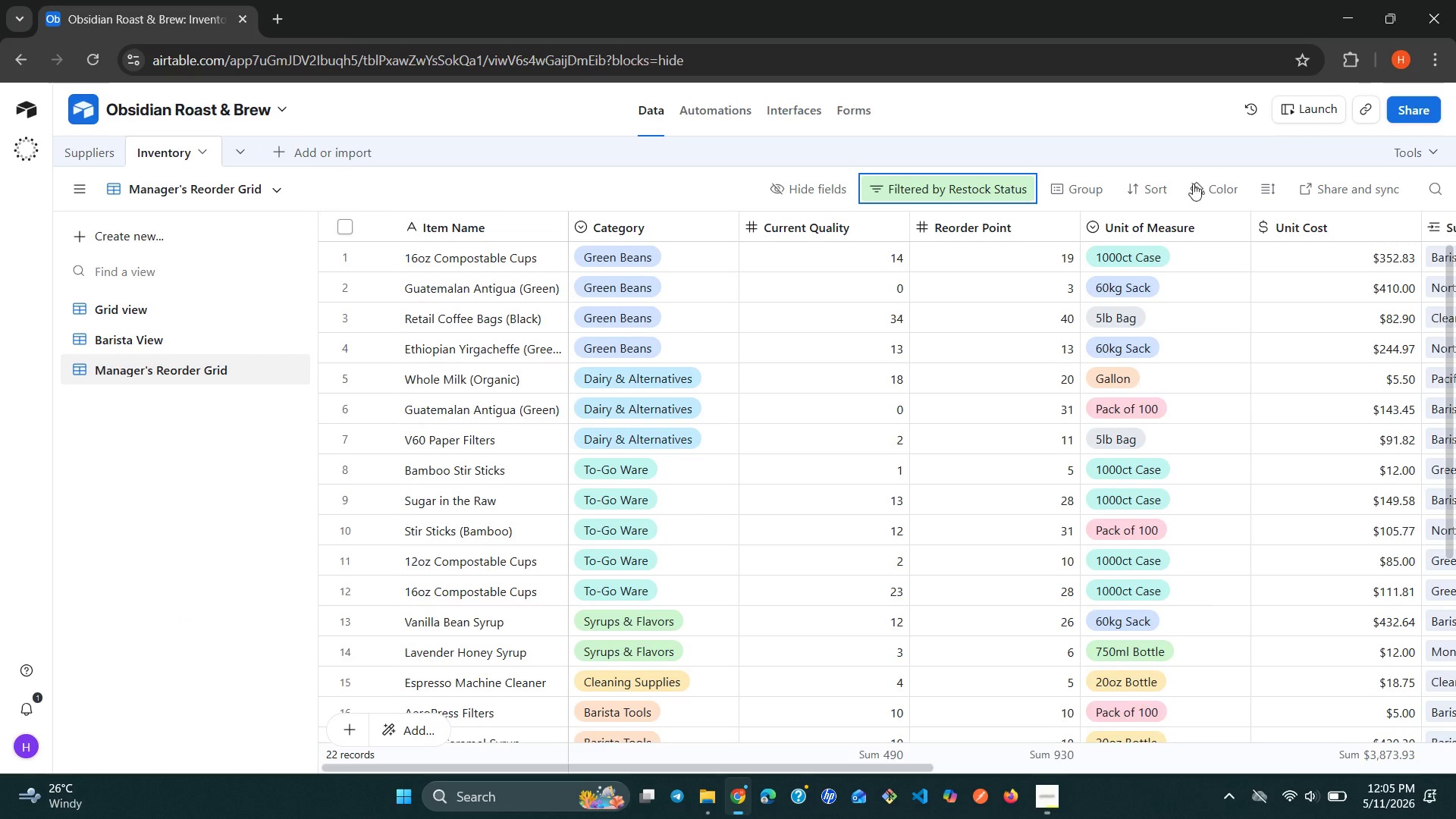 
left_click([1160, 184])
 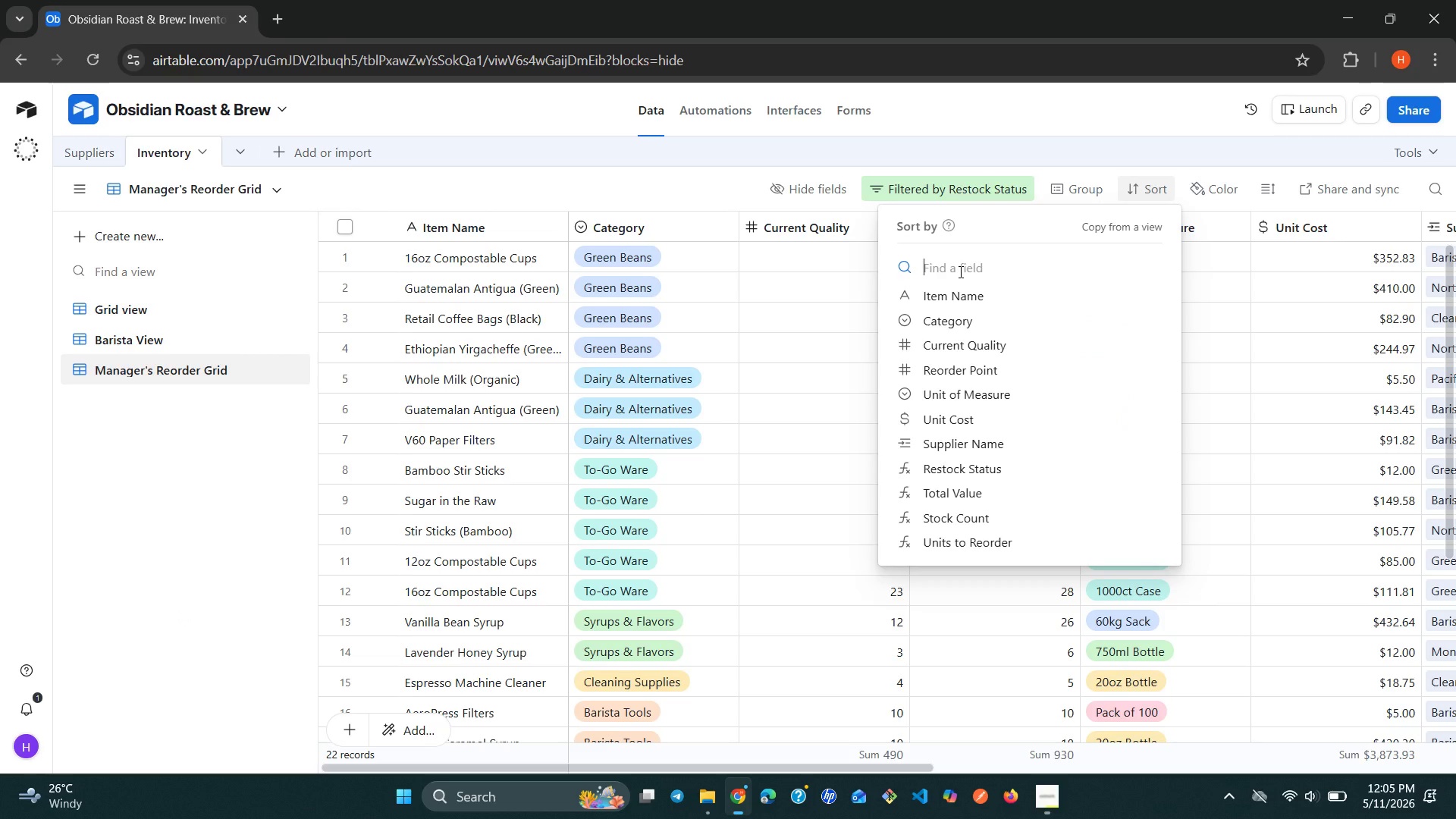 
wait(5.12)
 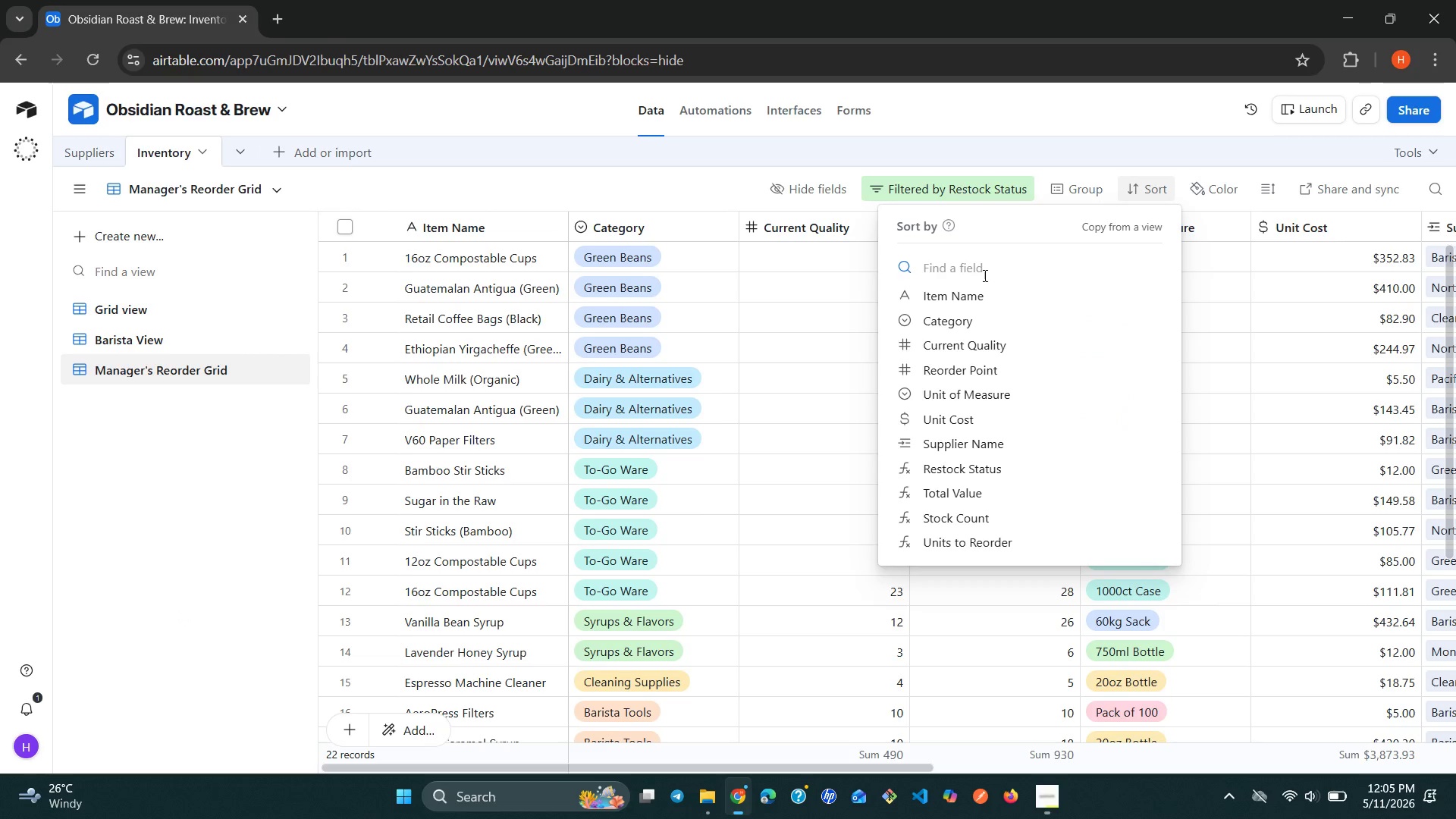 
type(re)
 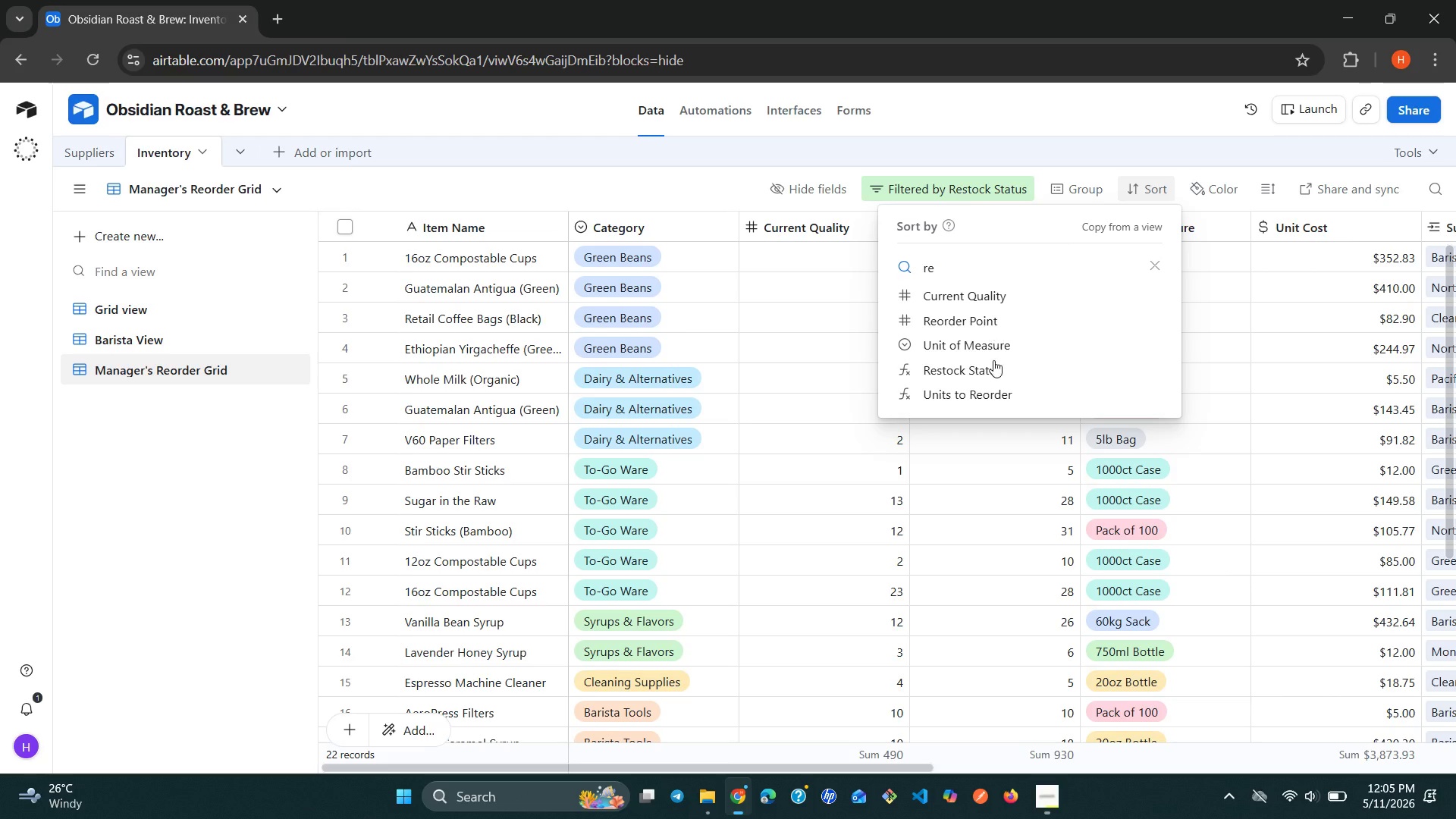 
left_click([982, 375])
 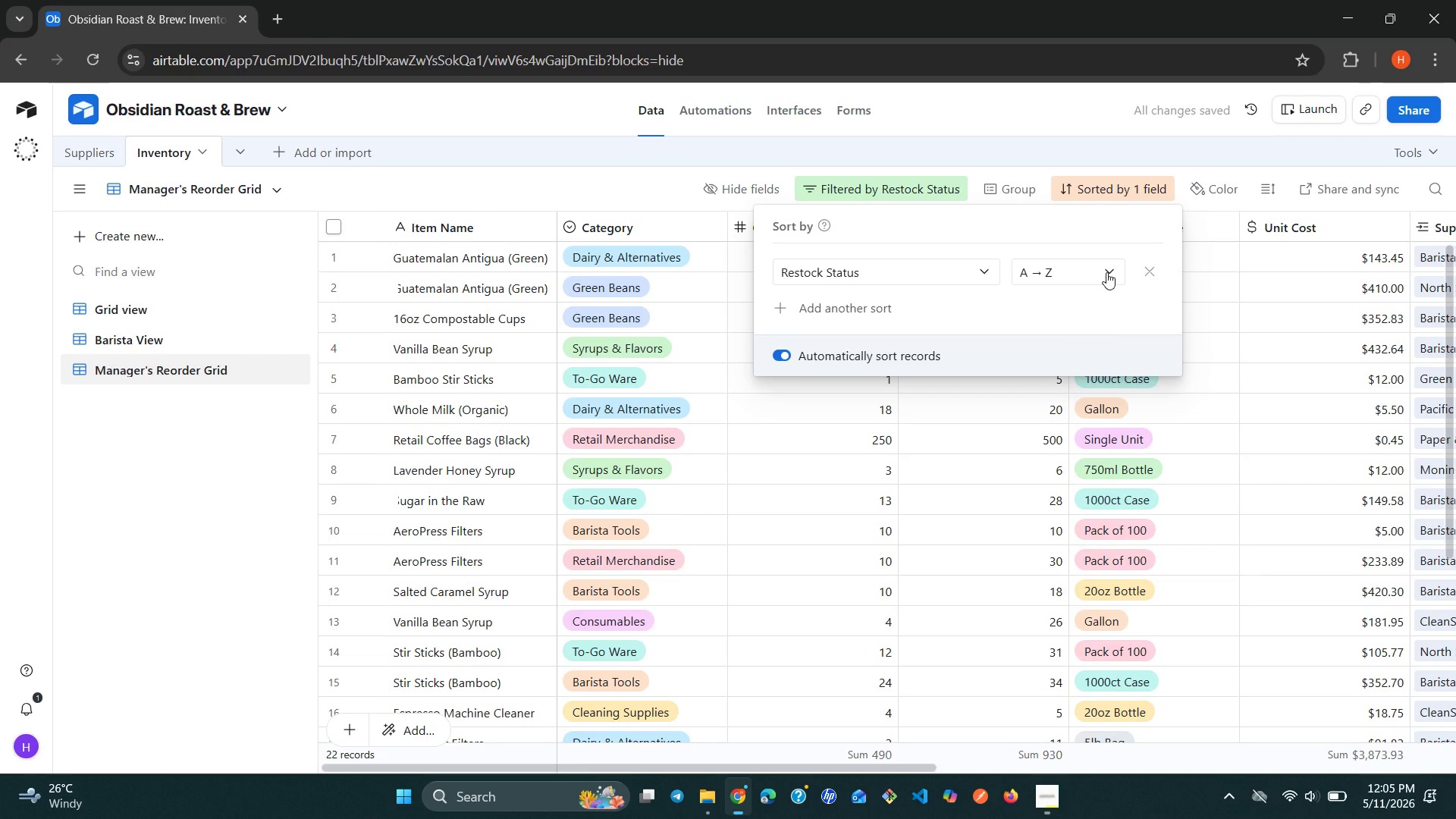 
wait(8.06)
 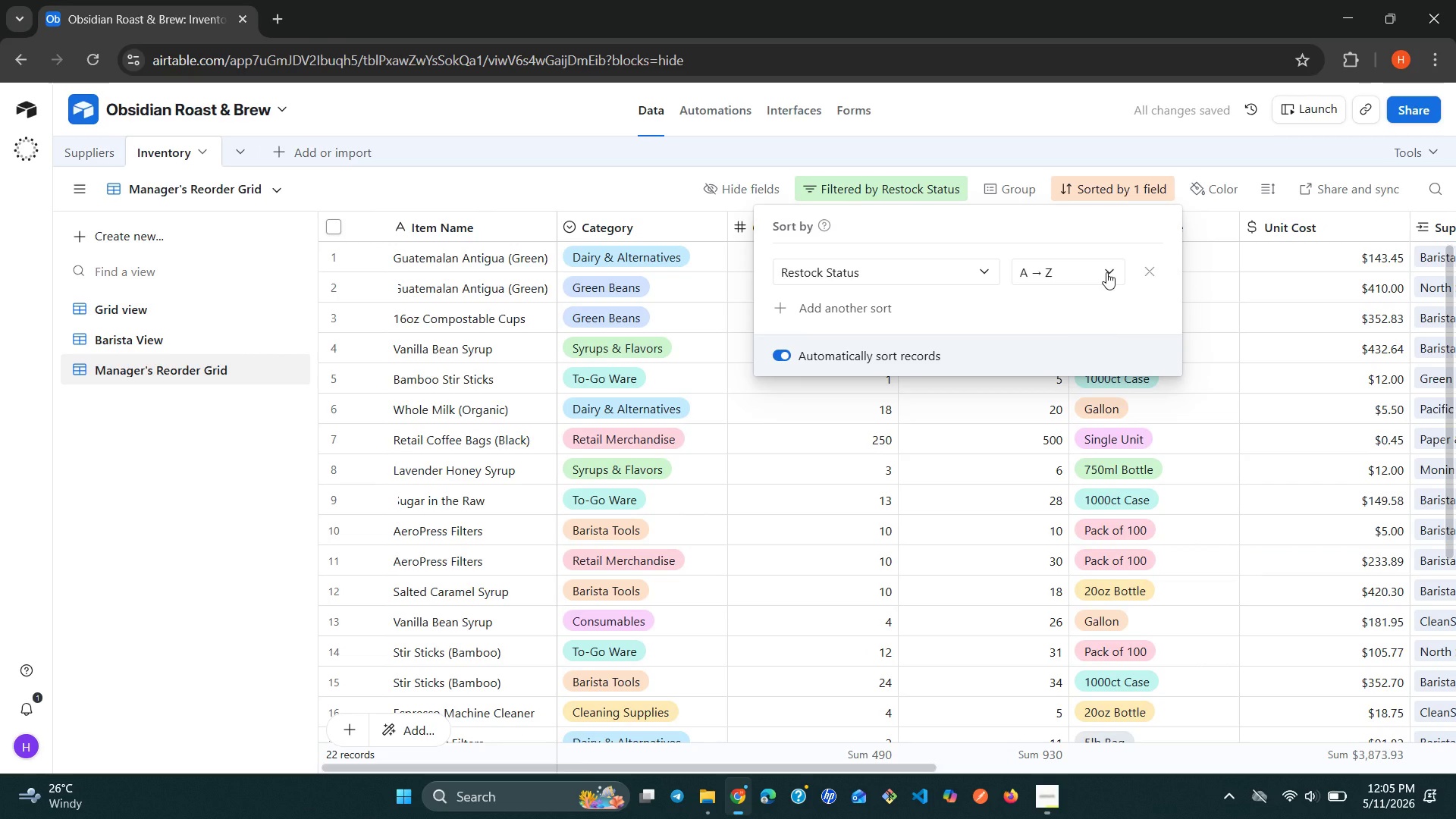 
left_click([779, 312])
 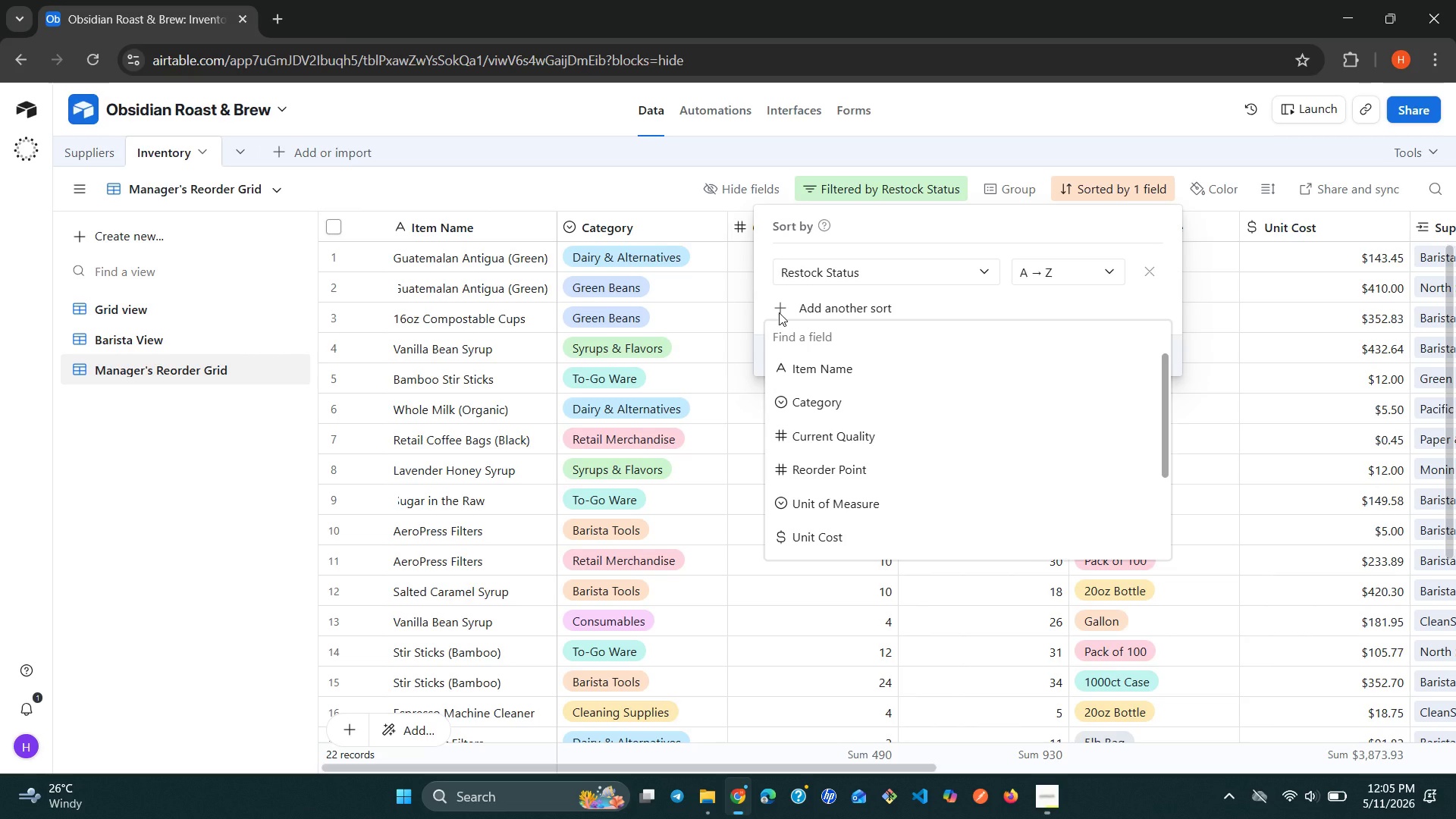 
type(un)
 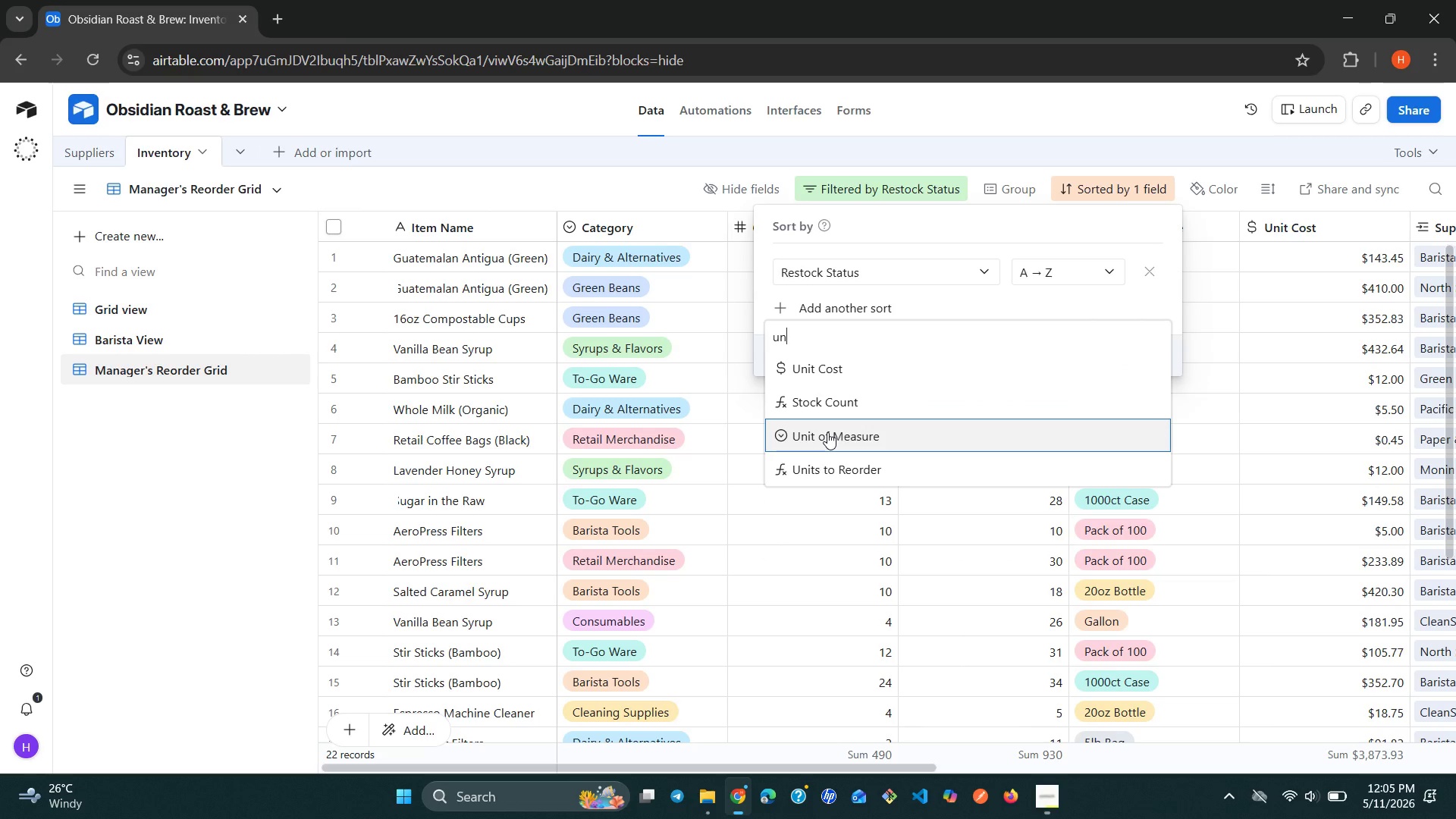 
wait(6.94)
 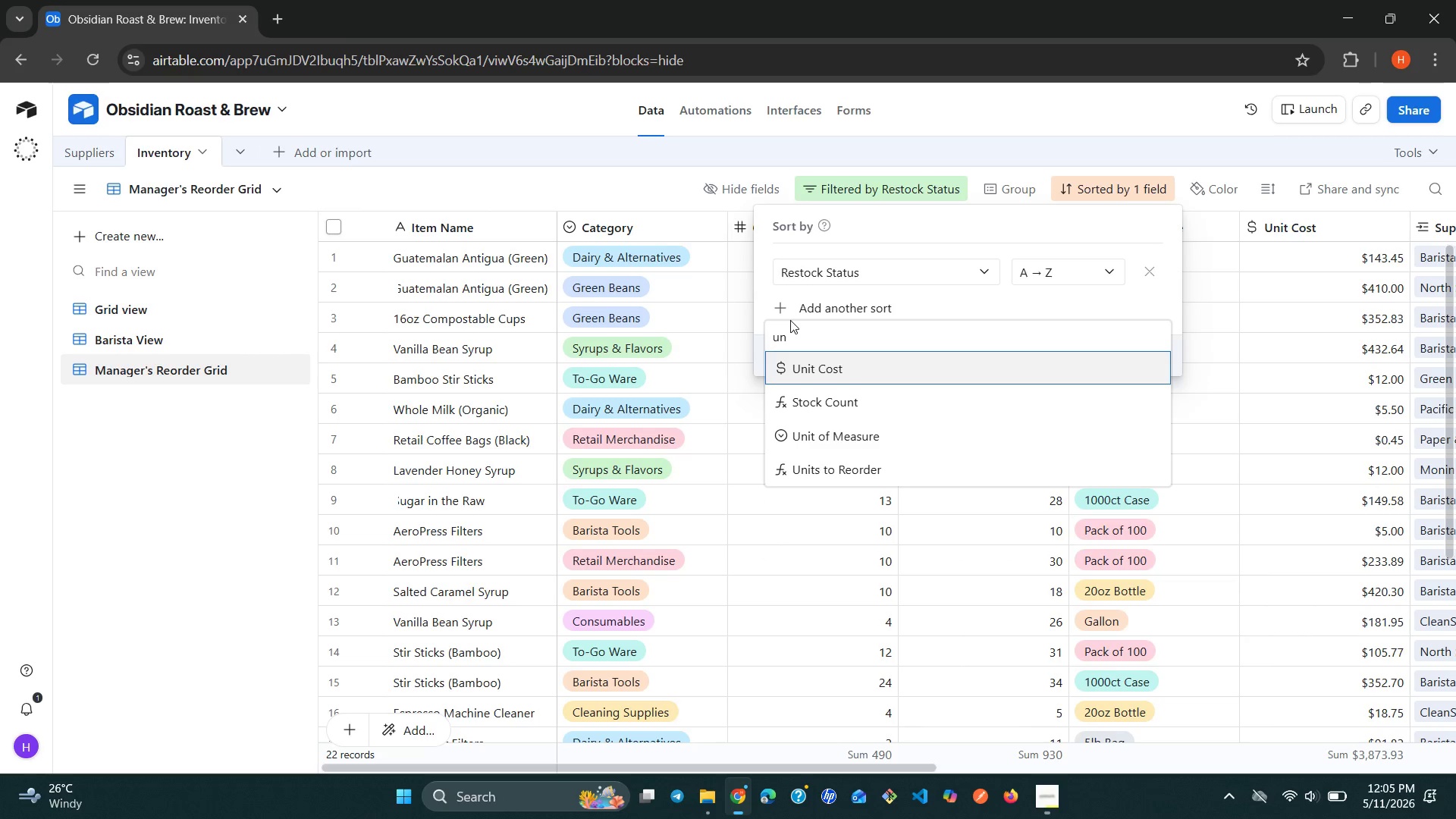 
left_click([853, 463])
 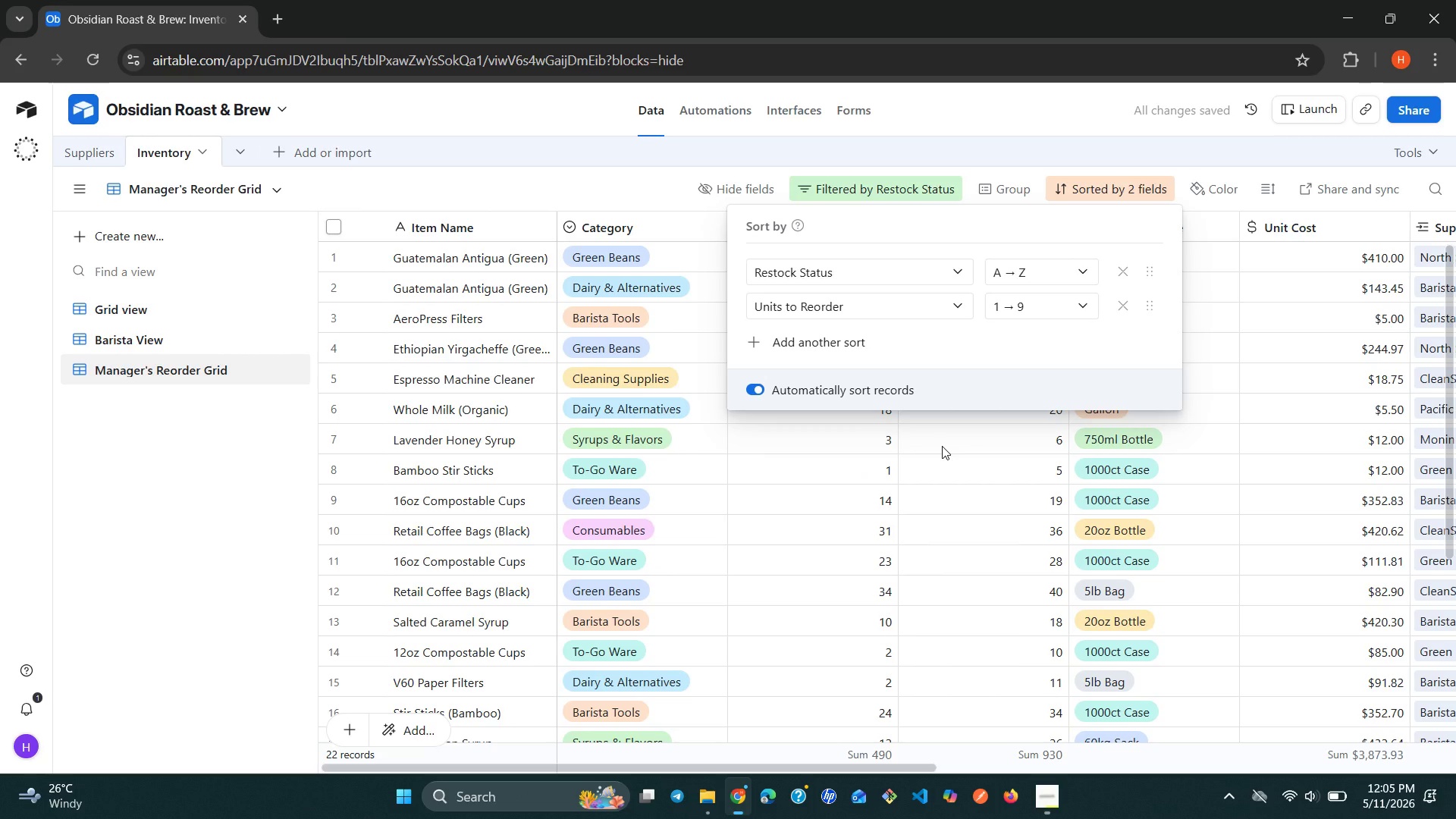 
wait(8.47)
 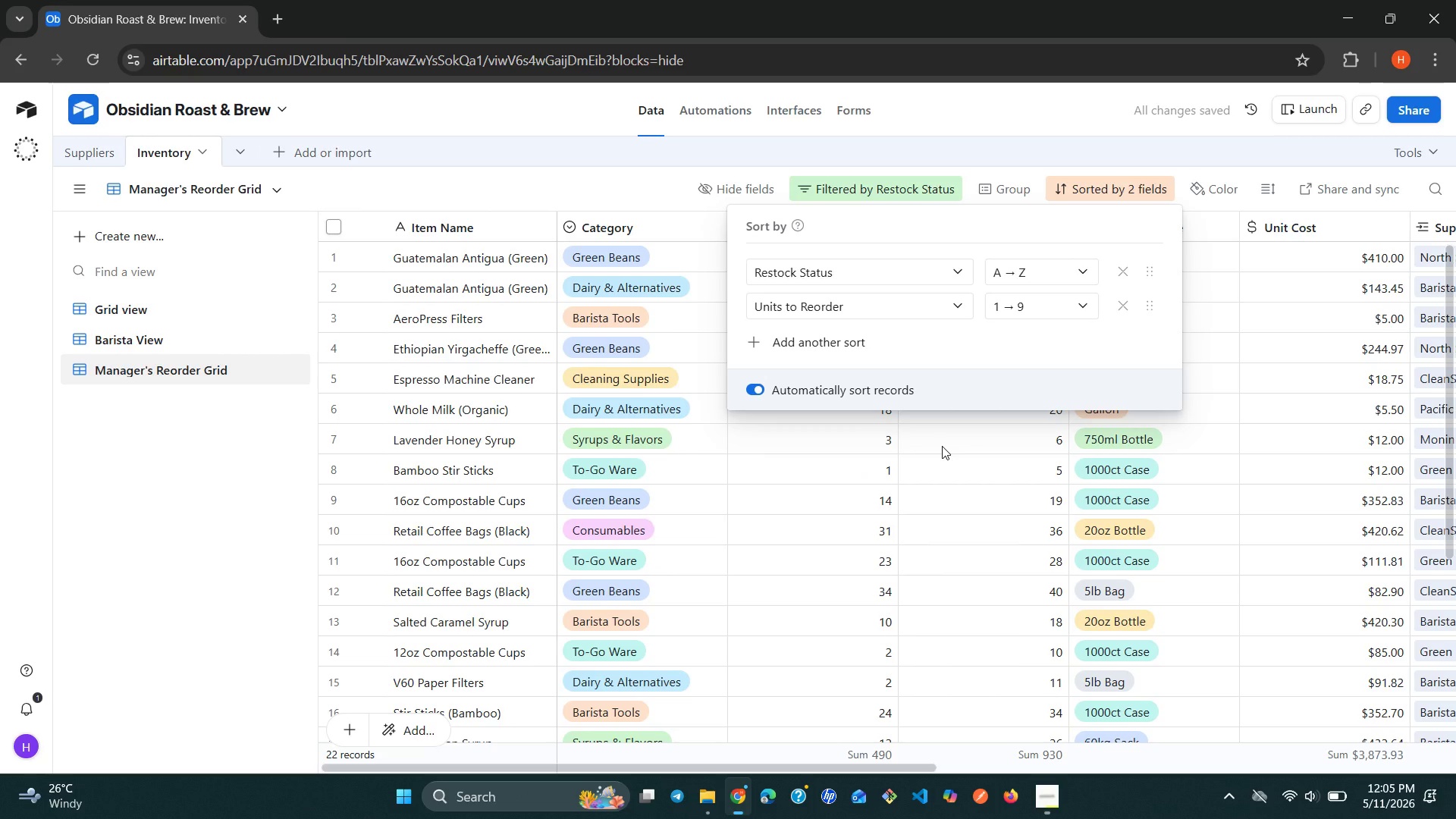 
left_click([1071, 315])
 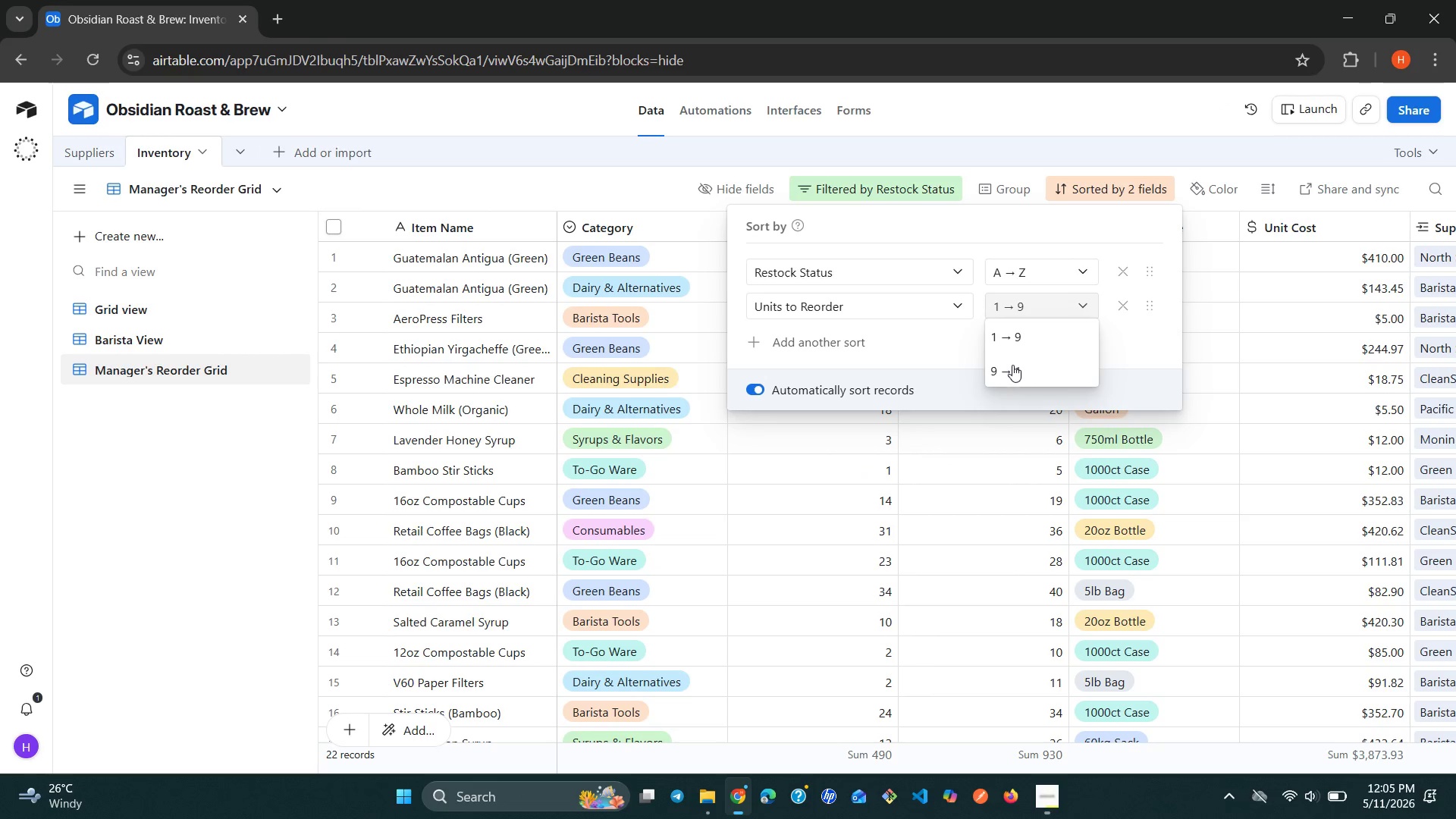 
left_click([1012, 367])
 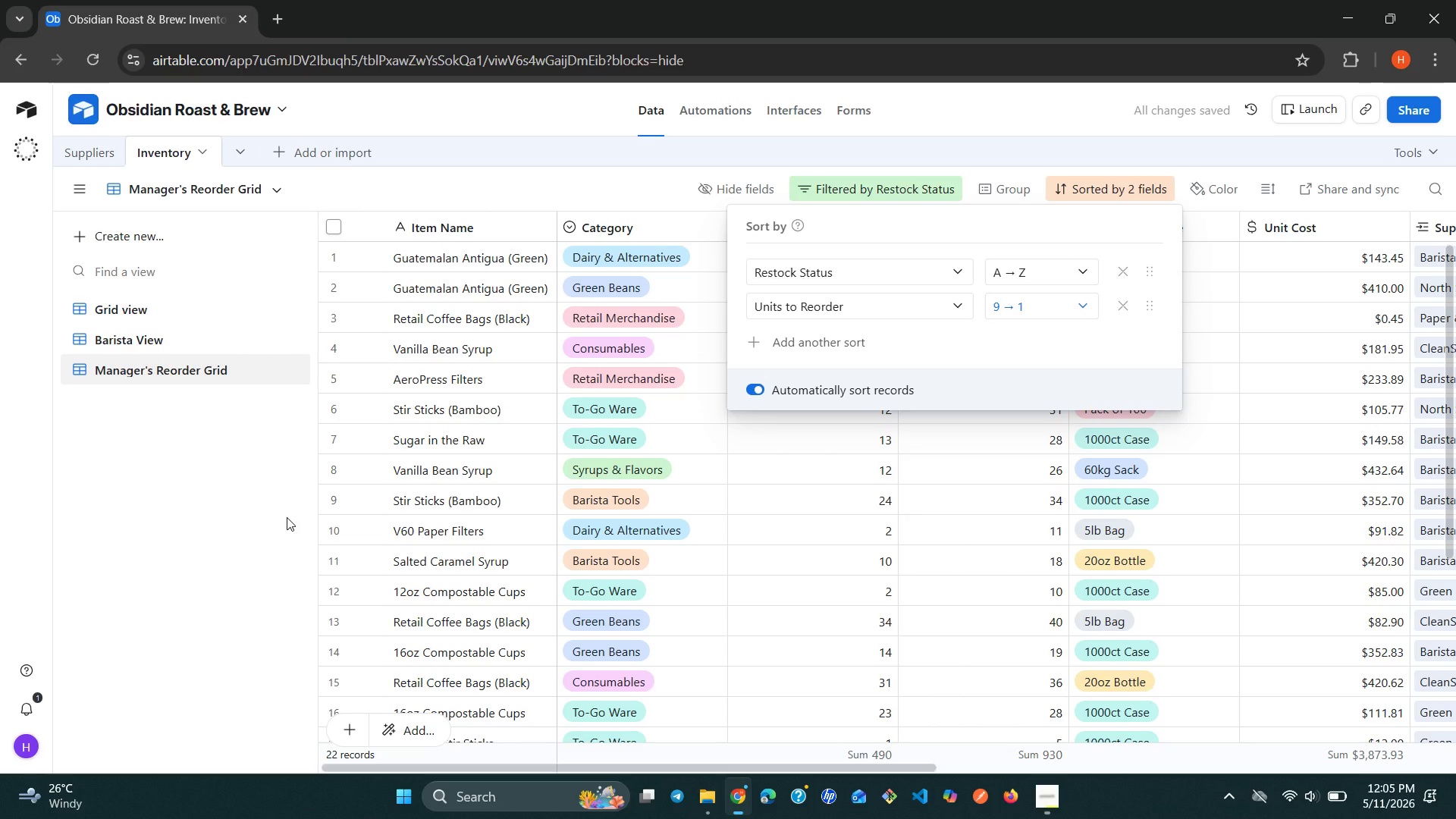 
wait(5.88)
 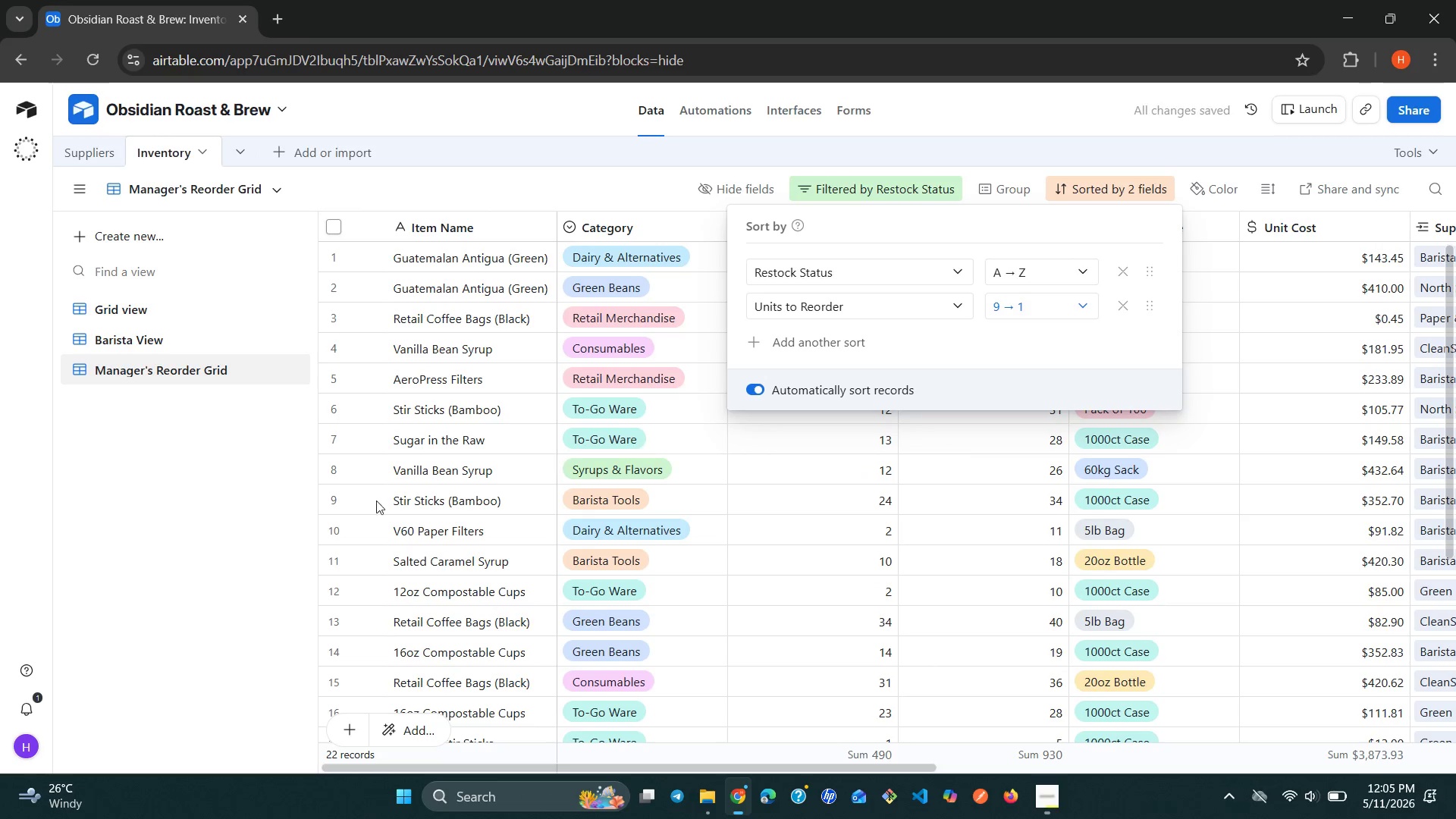 
left_click([287, 517])
 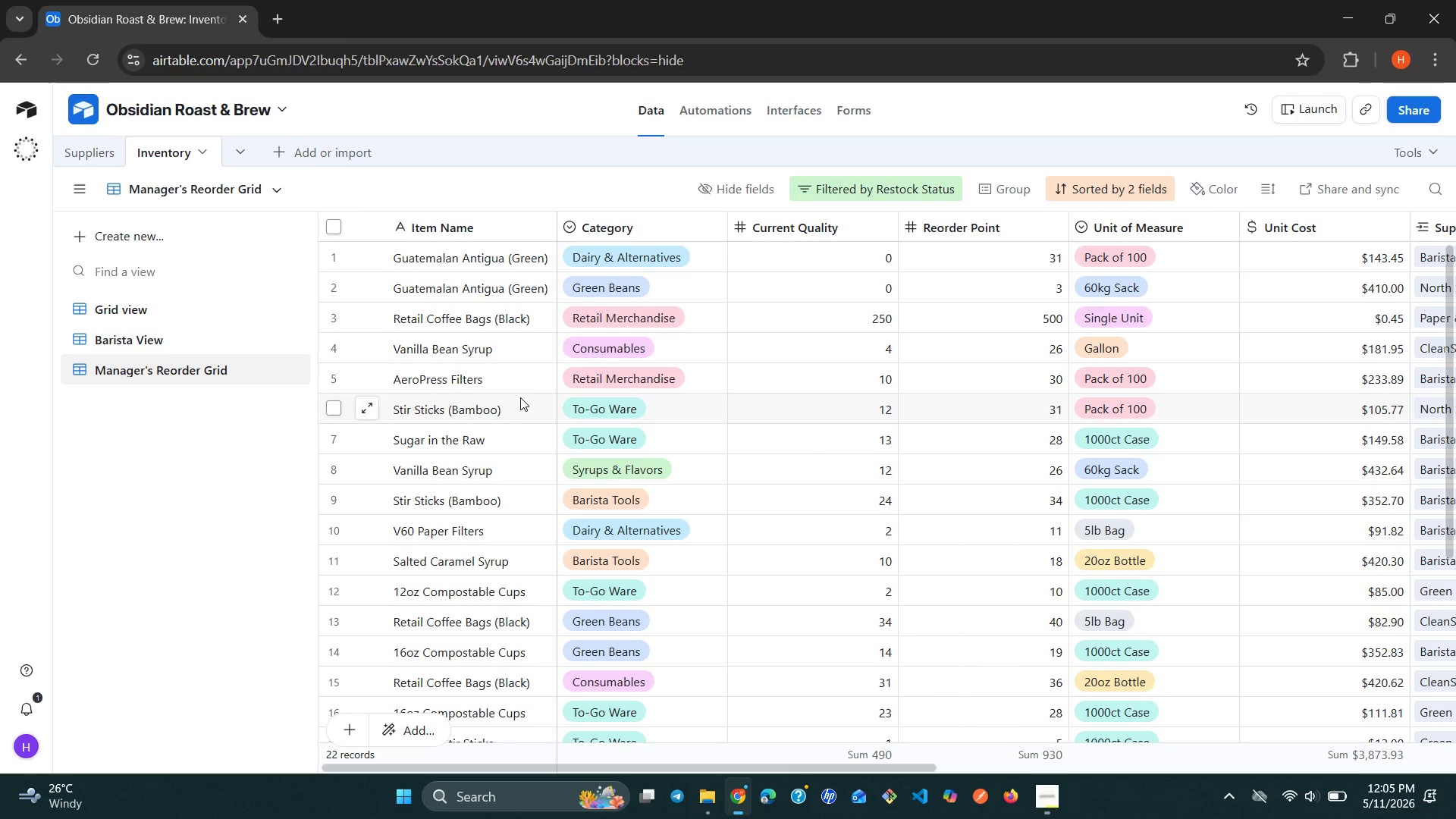 
left_click([741, 184])
 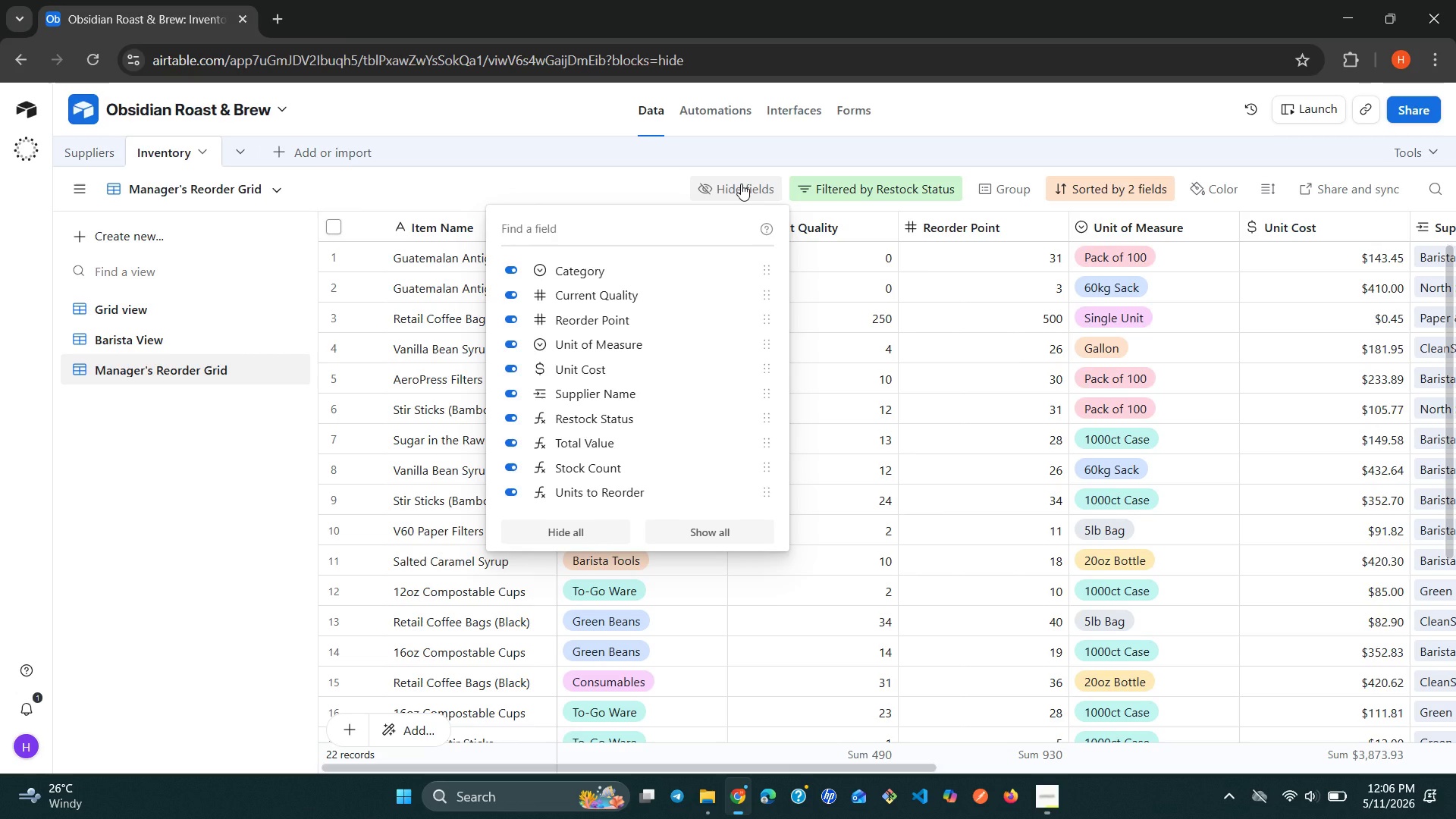 
wait(24.98)
 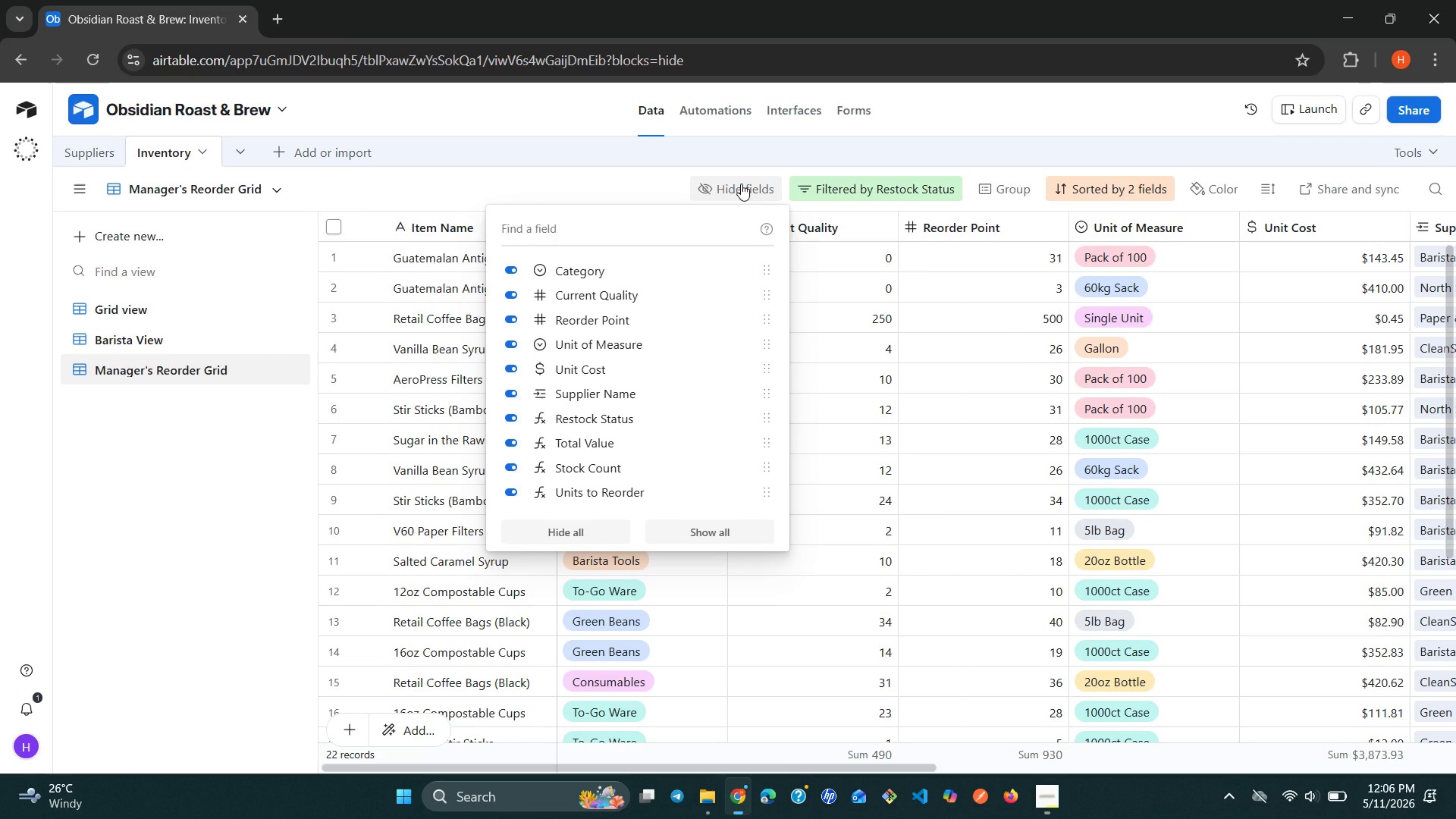 
left_click([507, 342])
 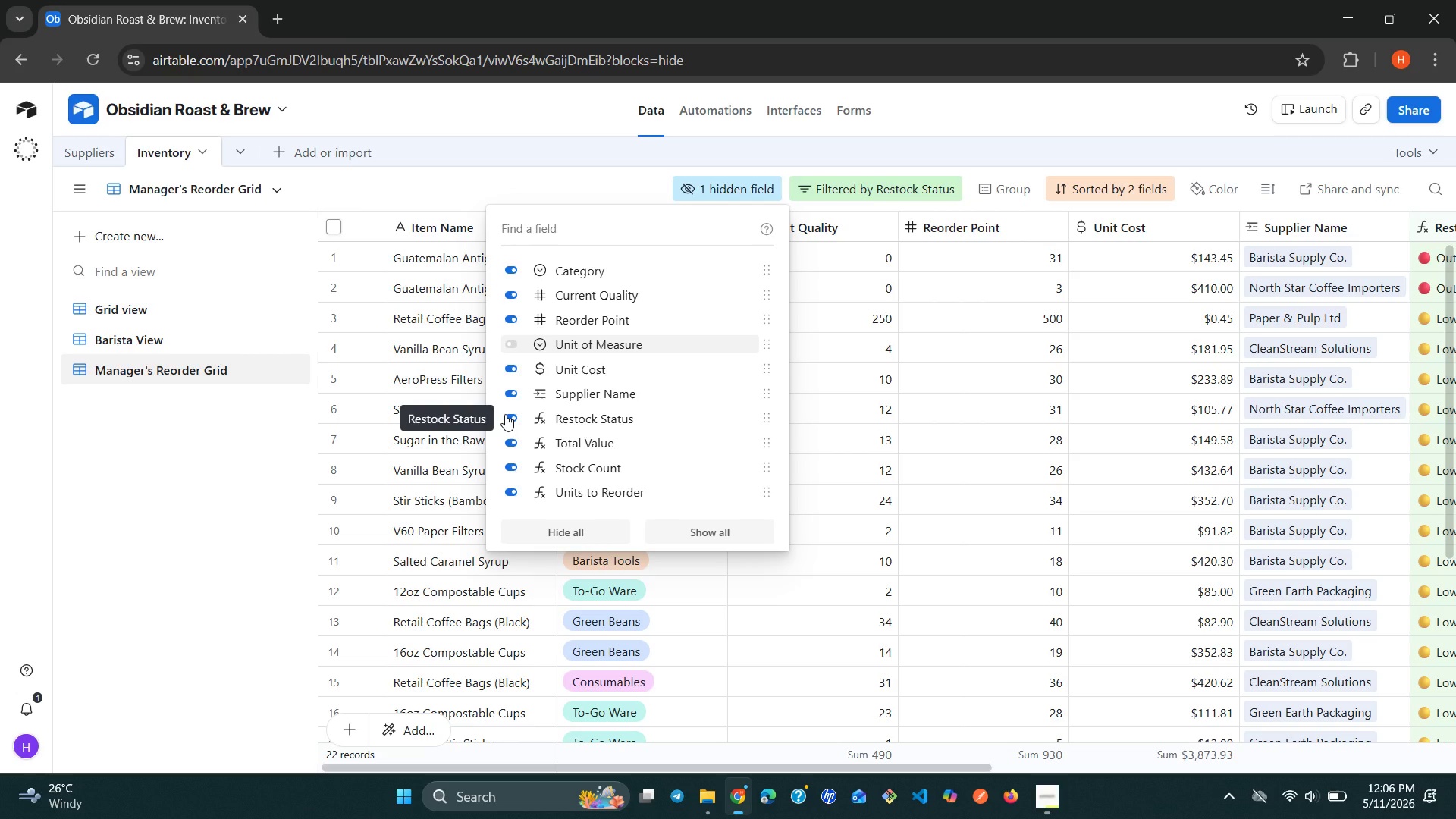 
wait(29.81)
 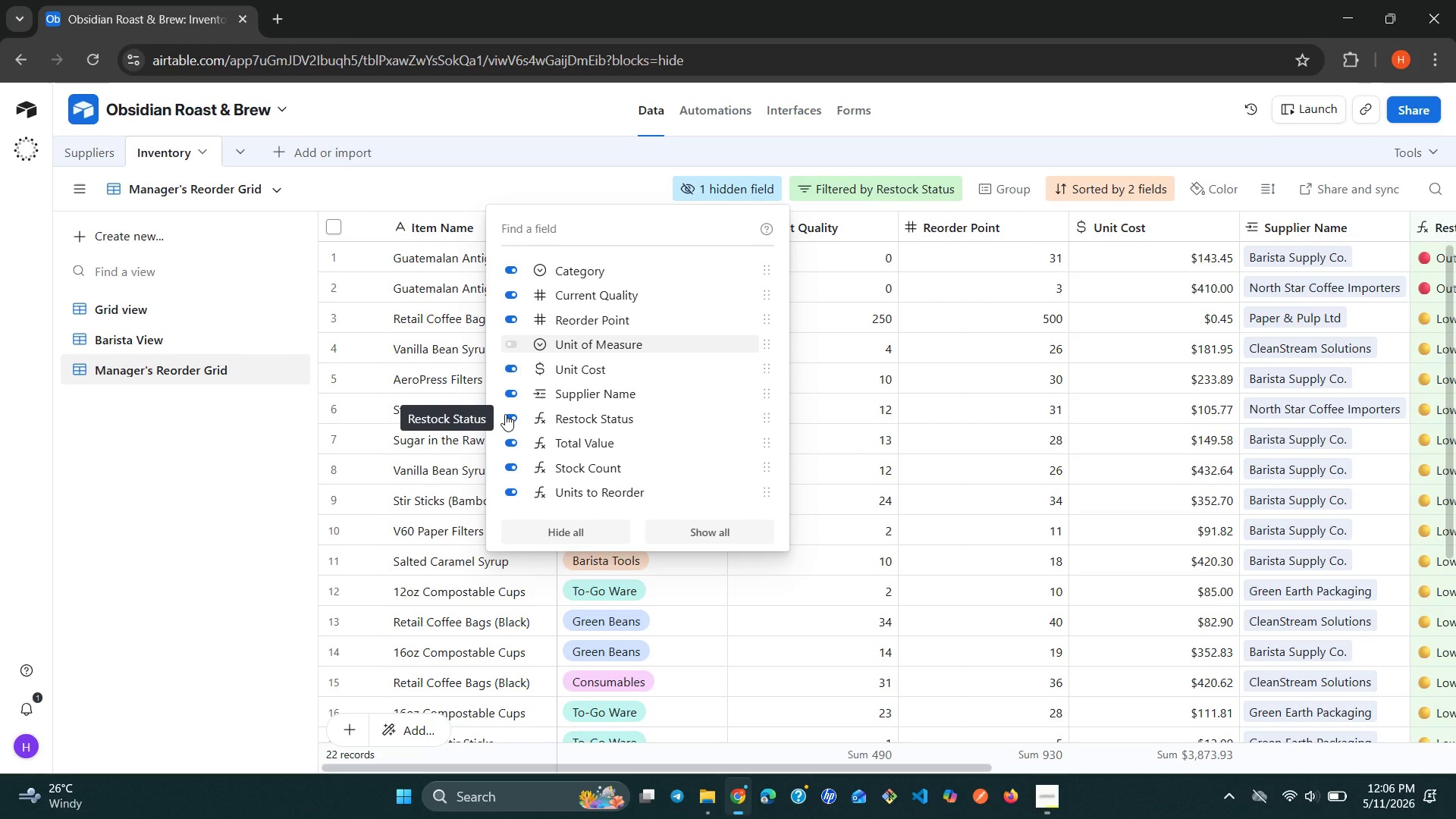 
left_click([509, 442])
 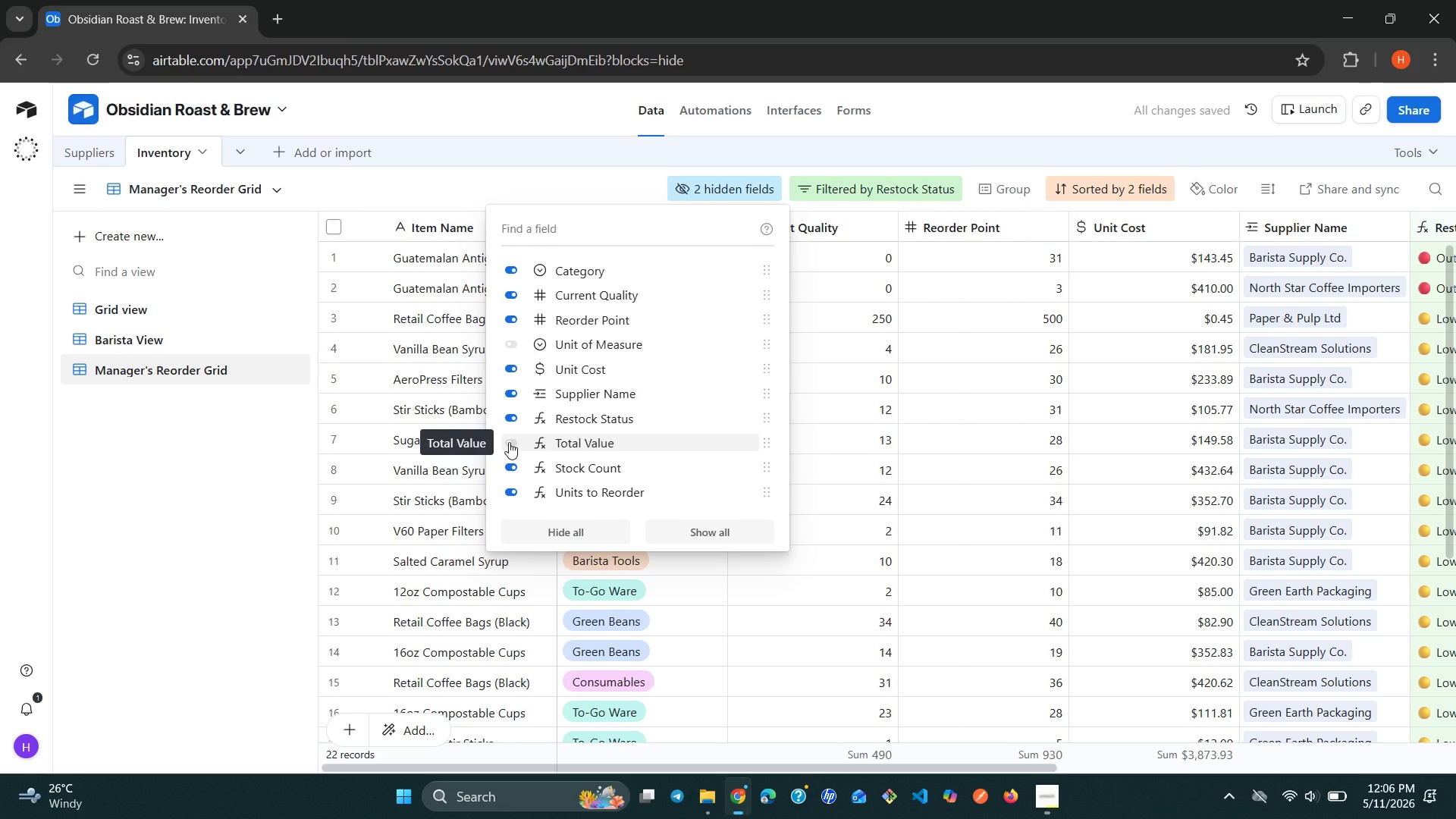 
wait(7.28)
 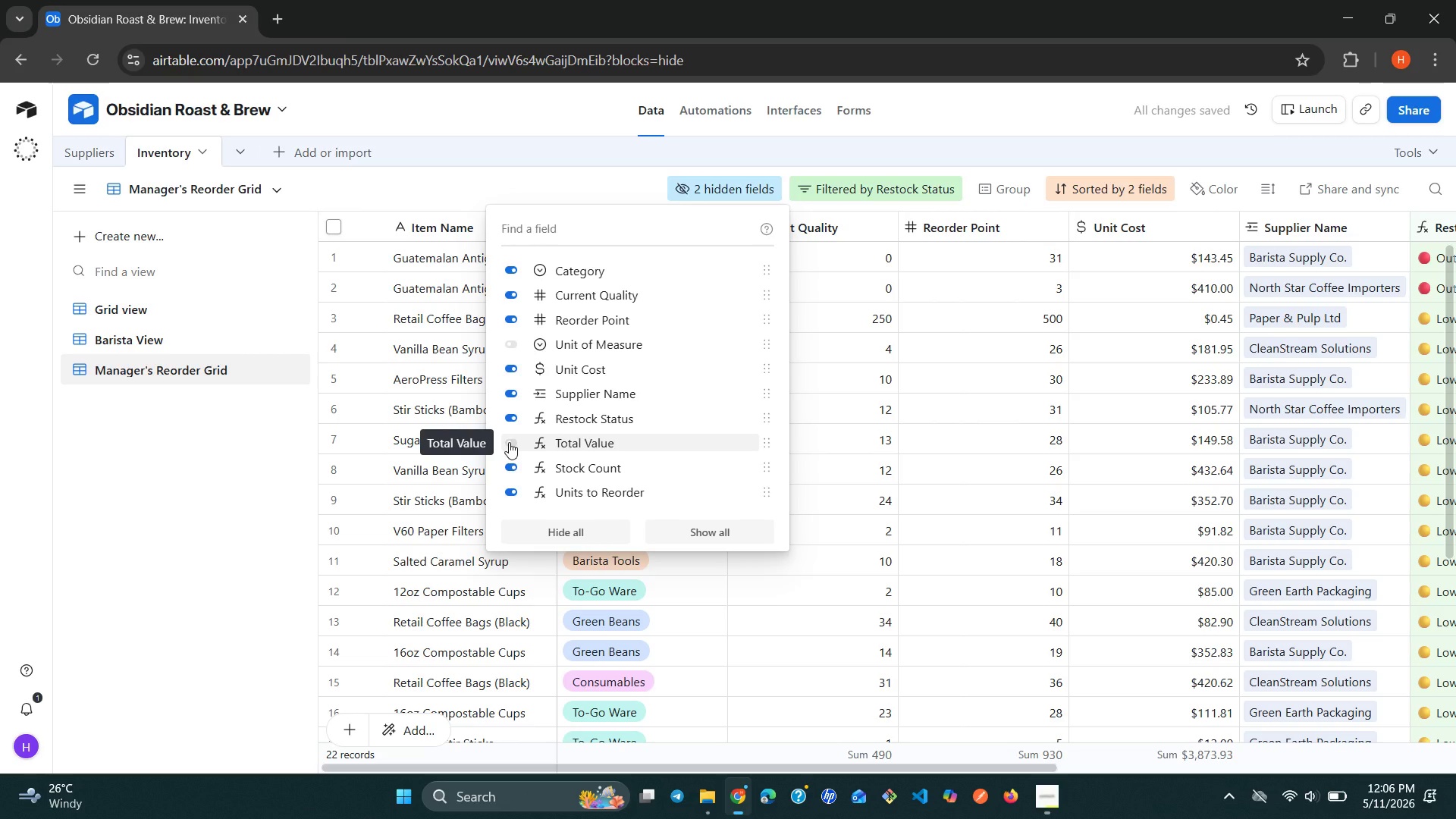 
left_click([505, 469])
 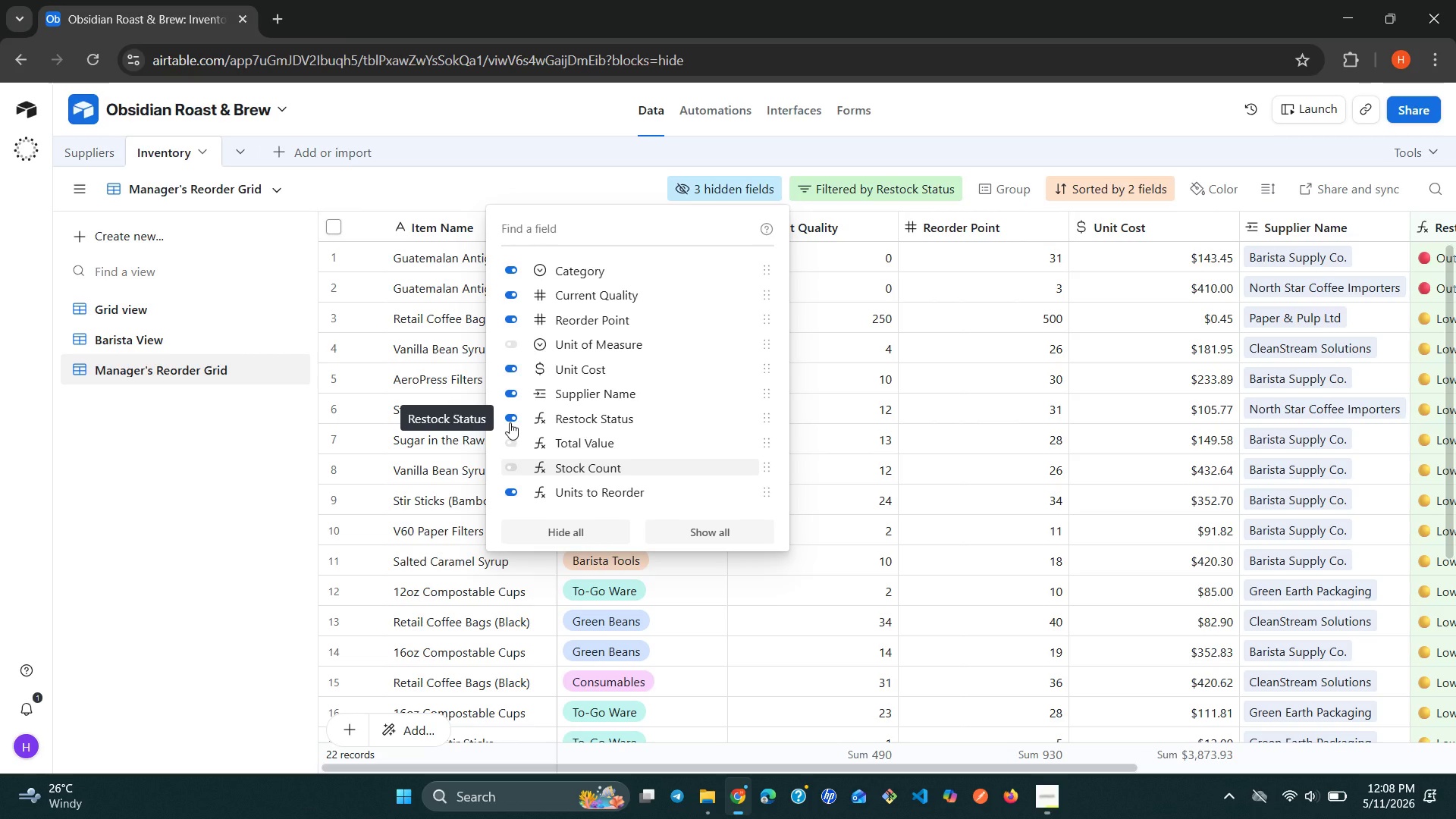 
wait(80.41)
 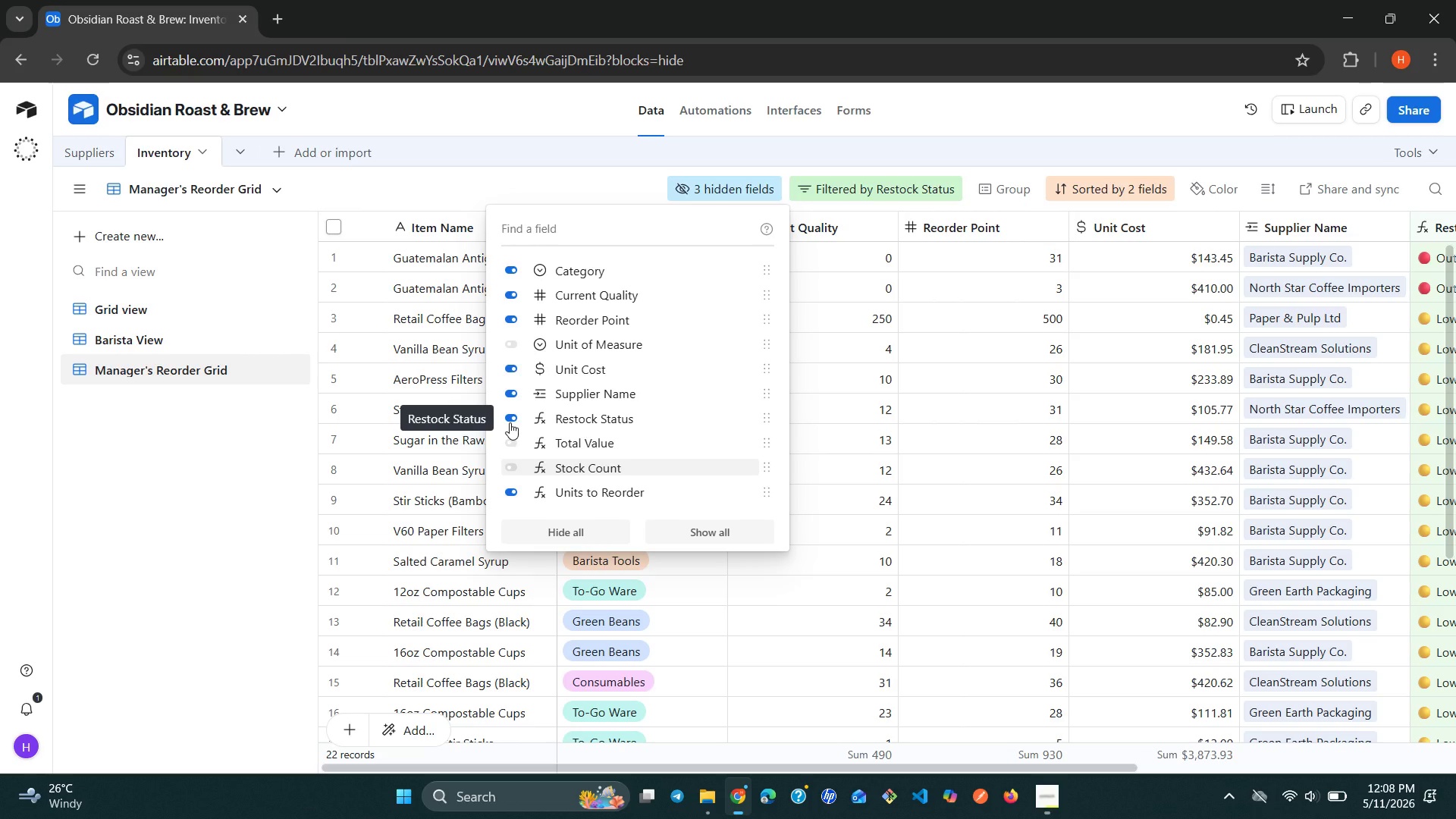 
left_click([291, 451])
 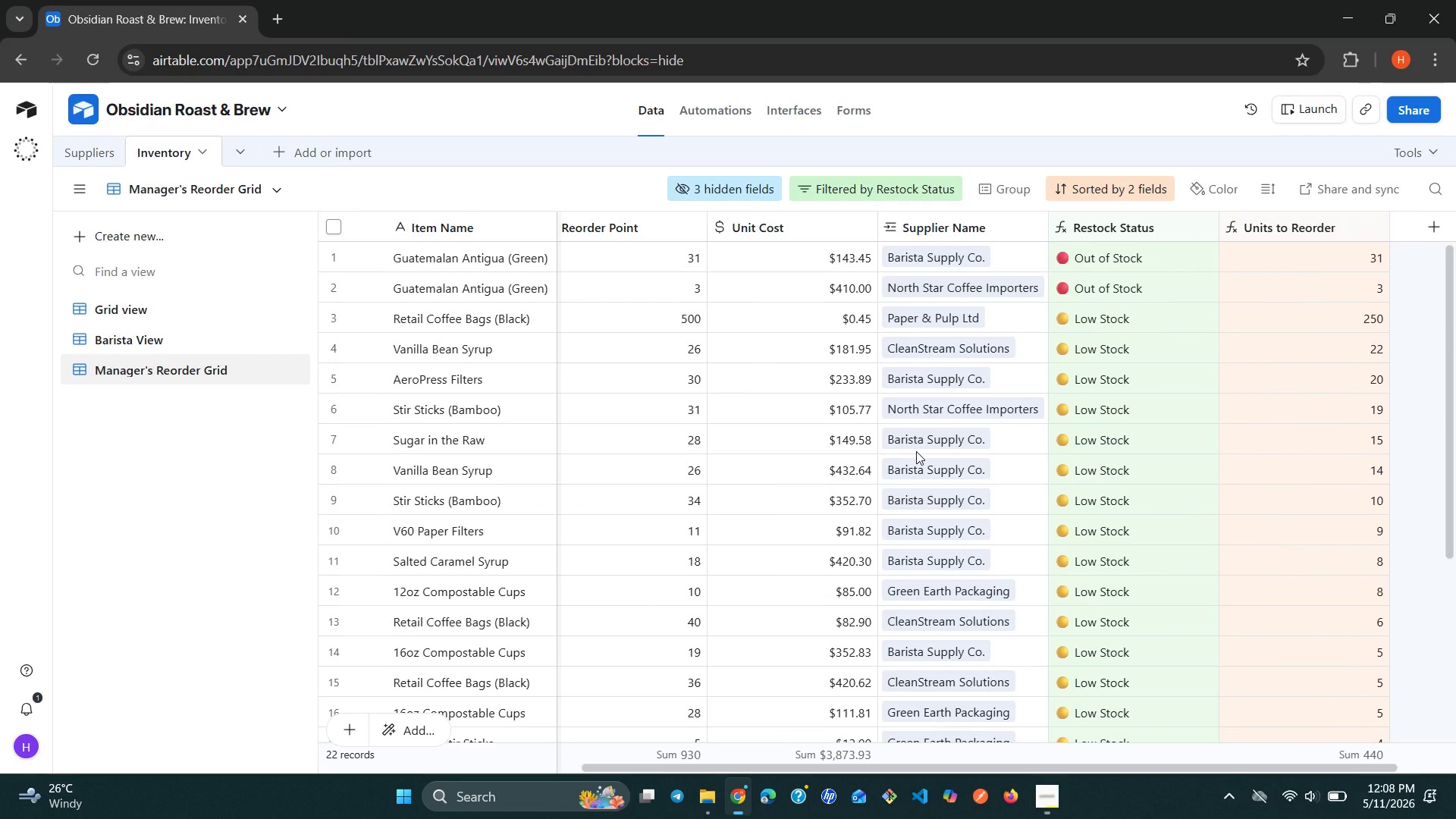 
wait(7.92)
 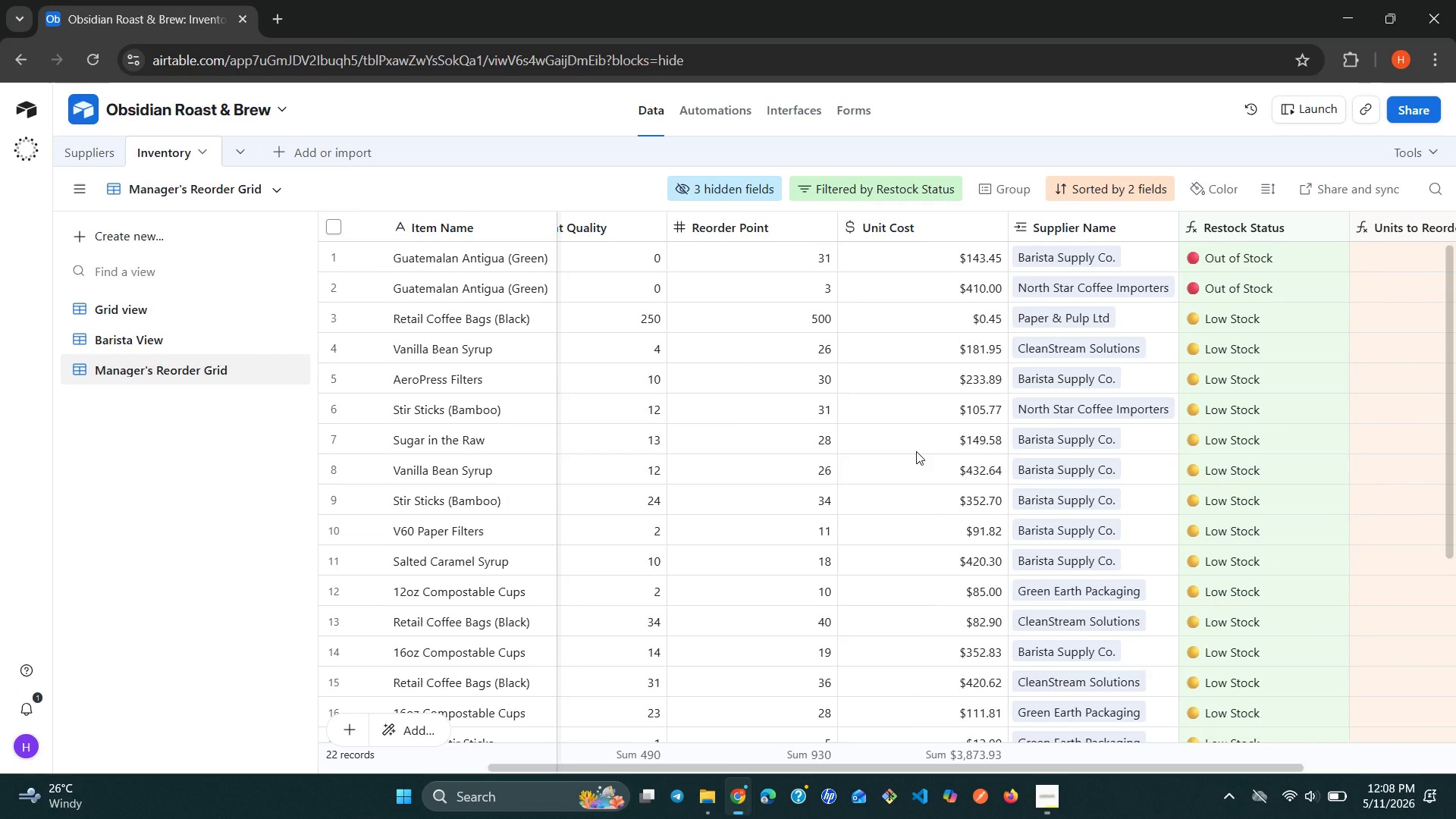 
left_click([916, 451])
 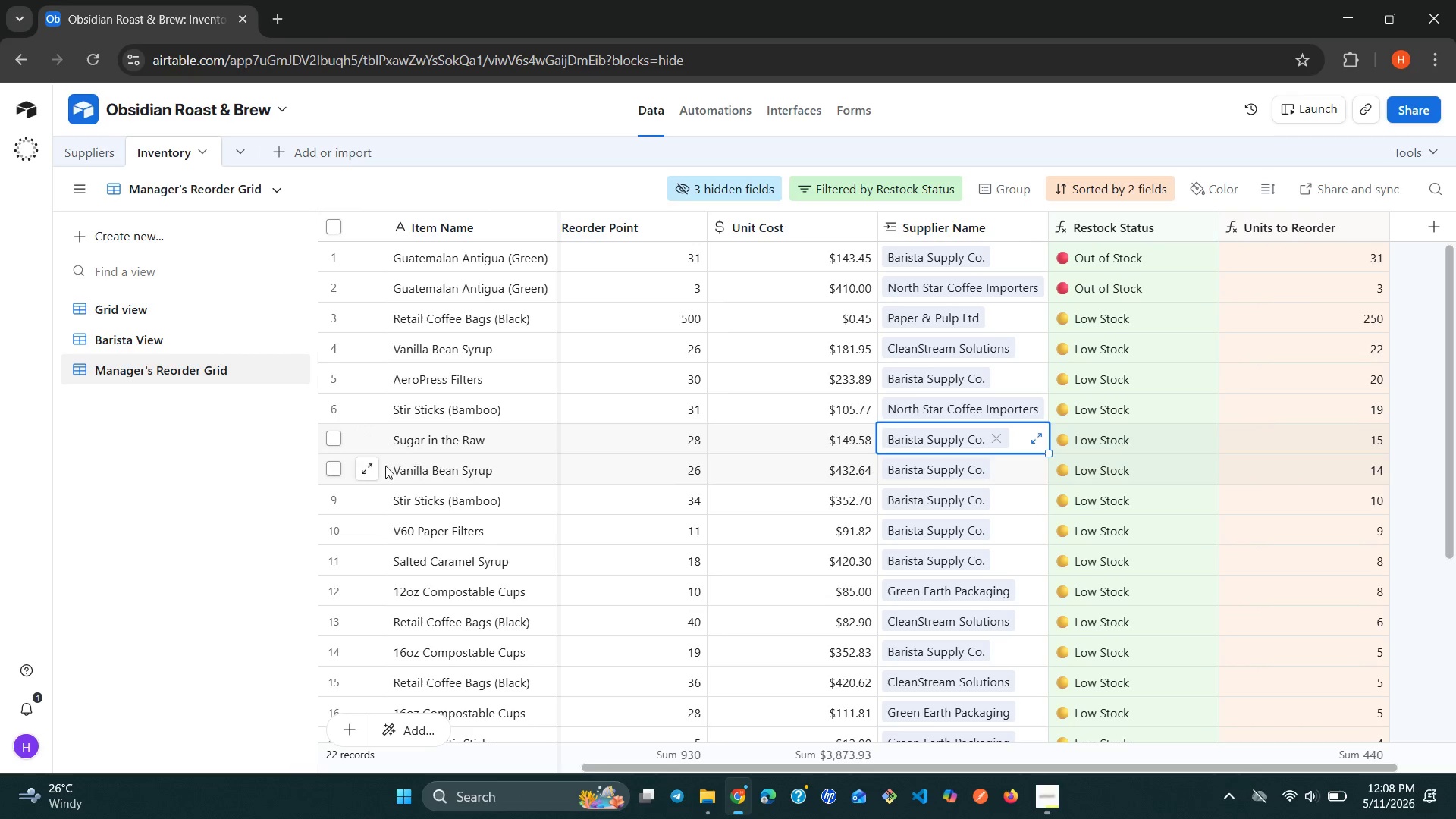 
left_click([223, 491])
 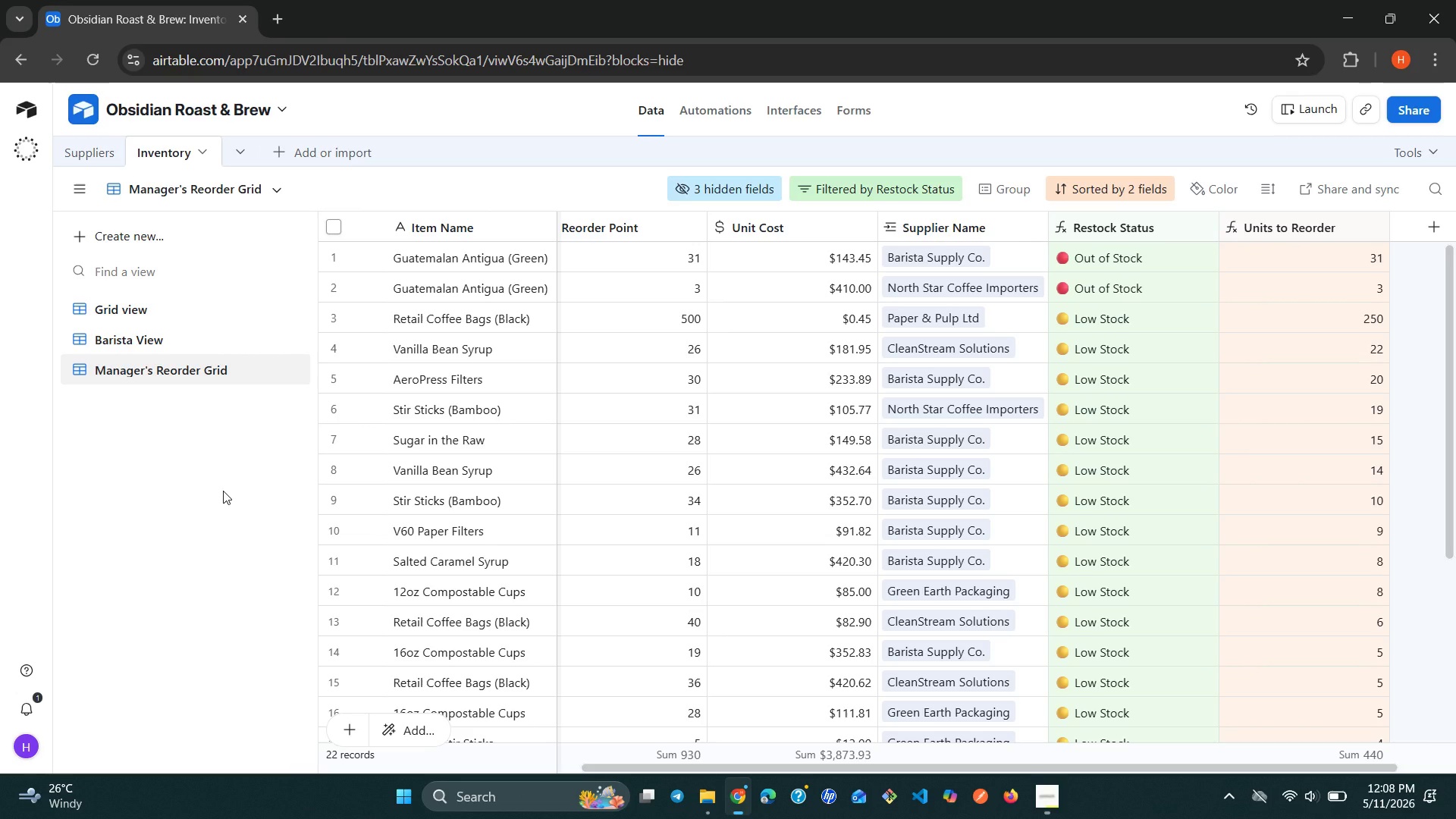 
wait(10.53)
 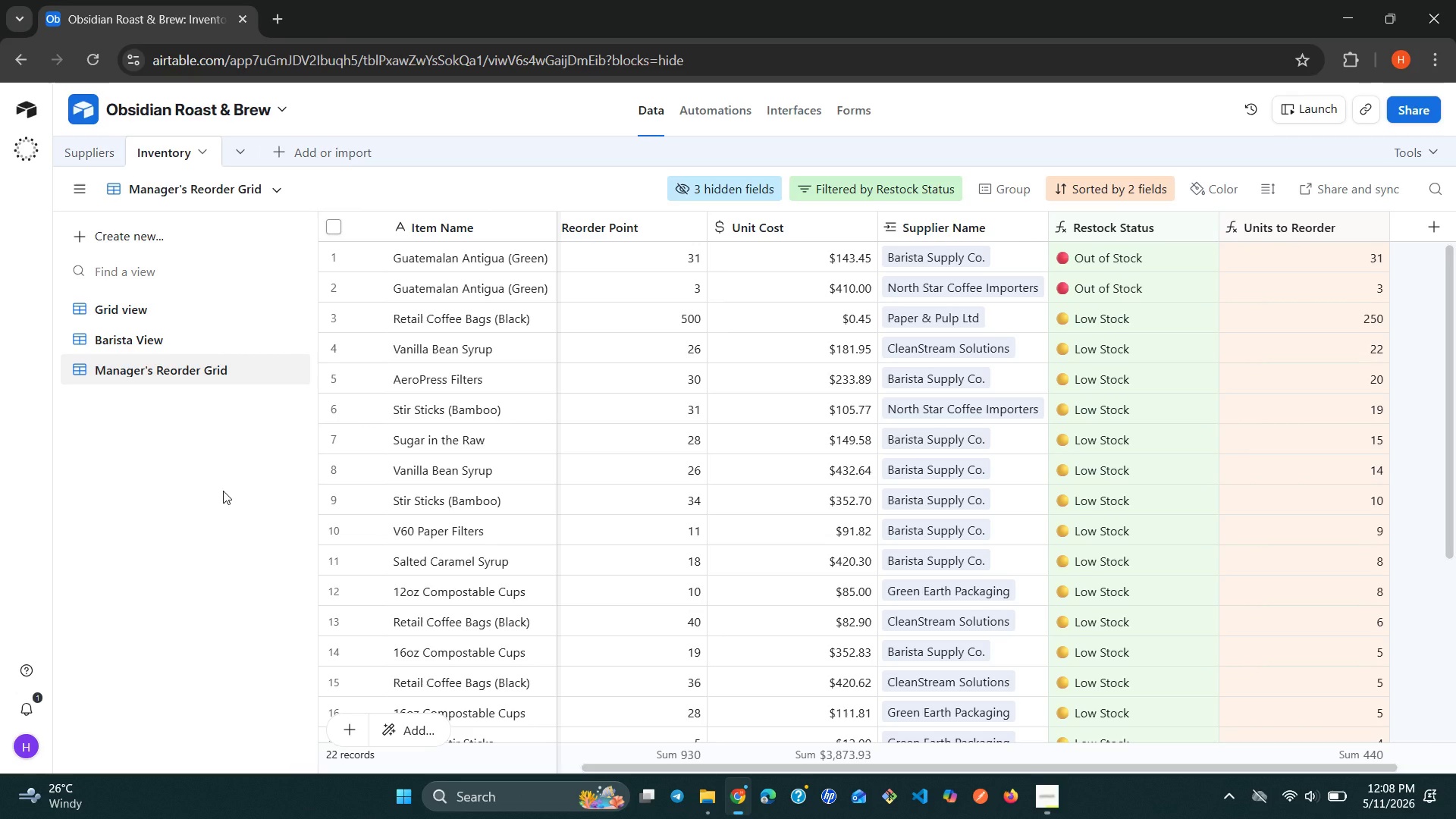 
left_click([1050, 805])